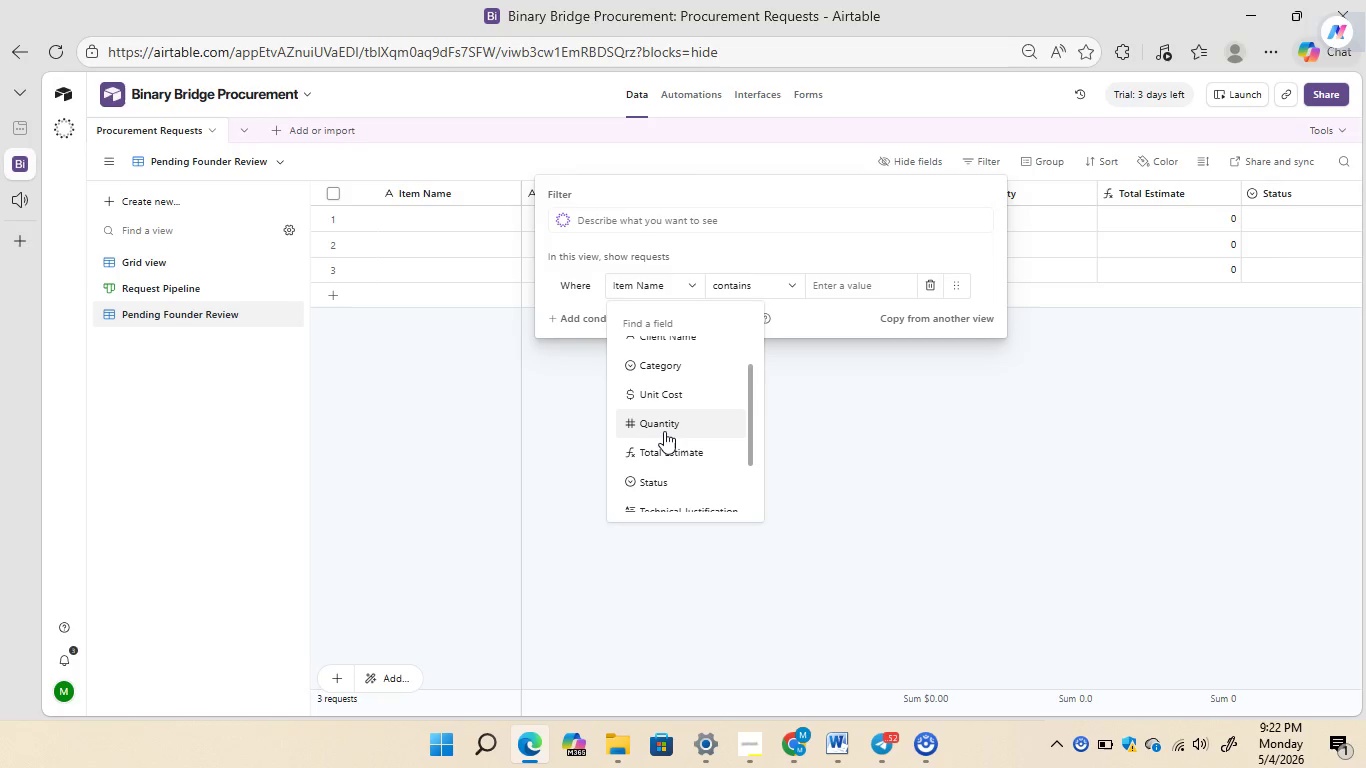 
left_click([663, 488])
 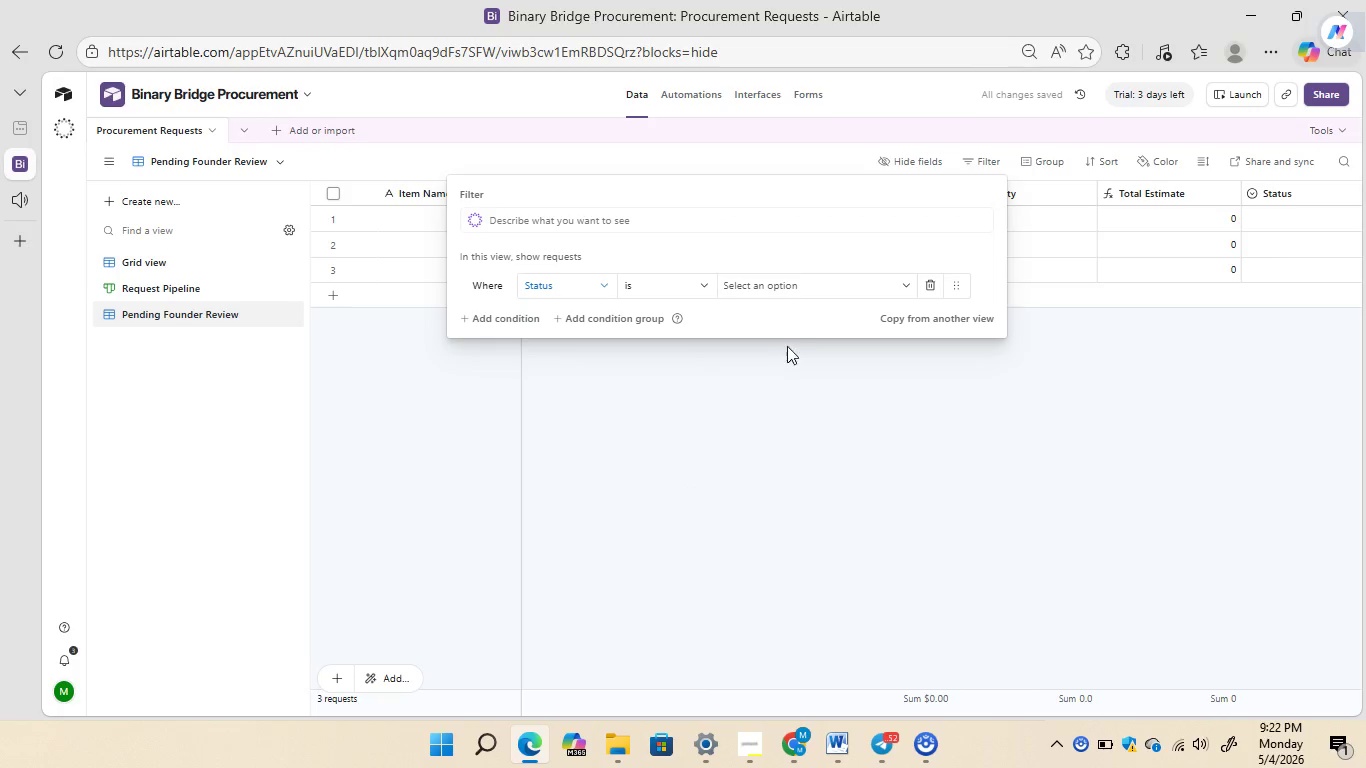 
left_click([831, 286])
 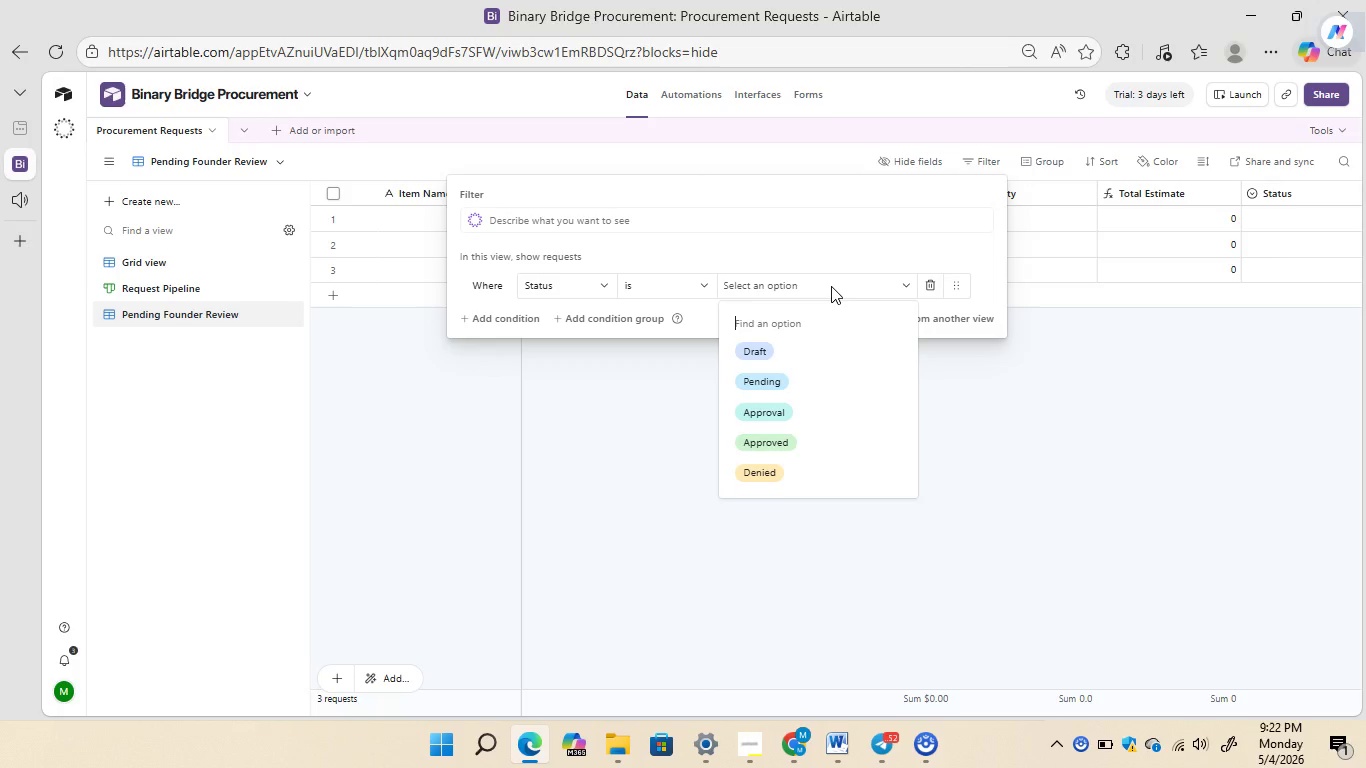 
wait(8.55)
 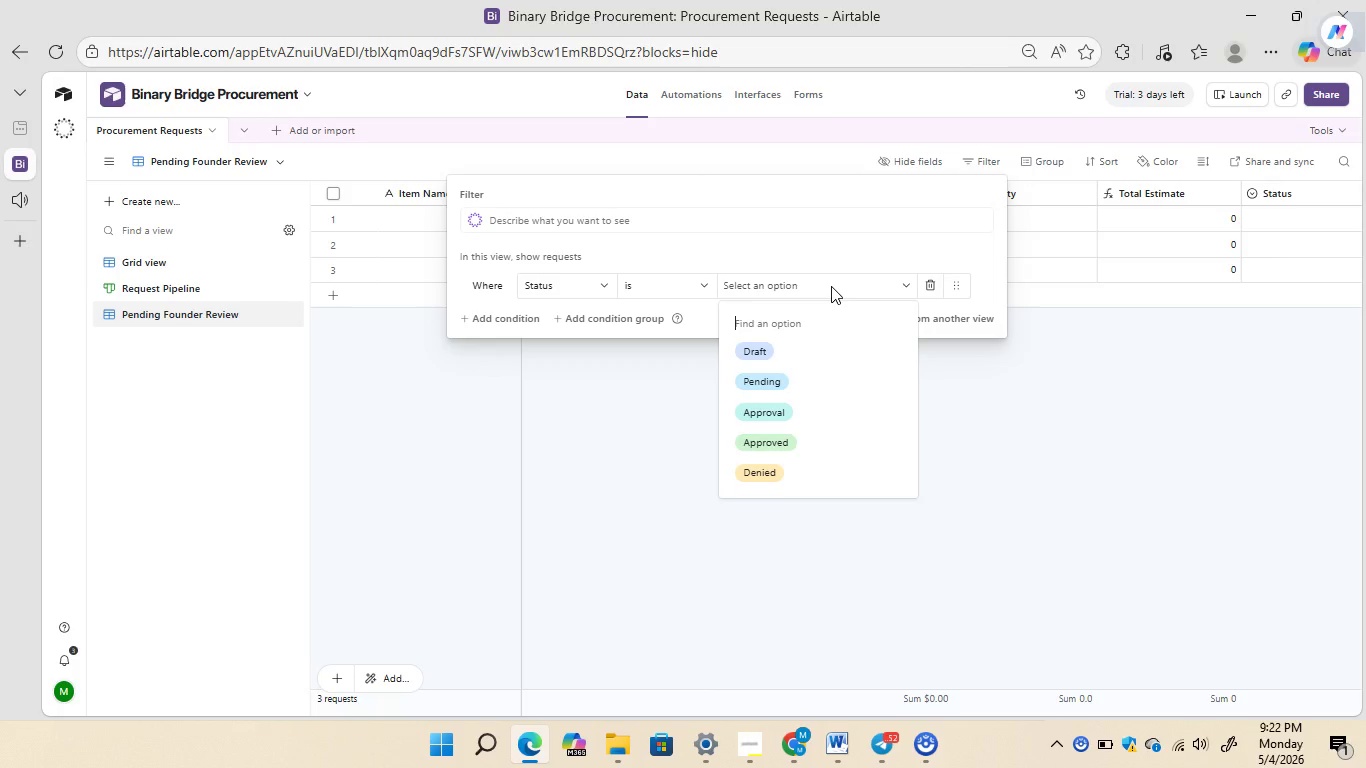 
left_click([680, 491])
 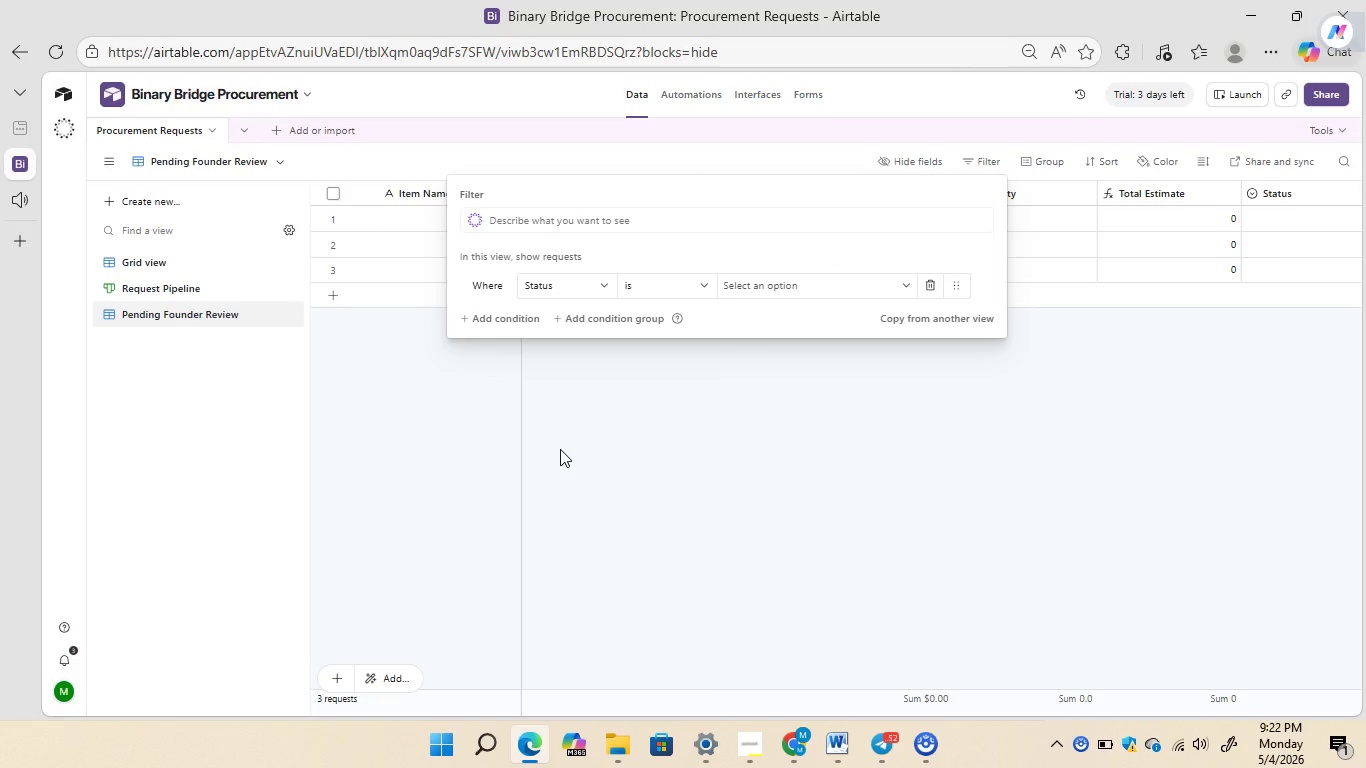 
left_click([560, 449])
 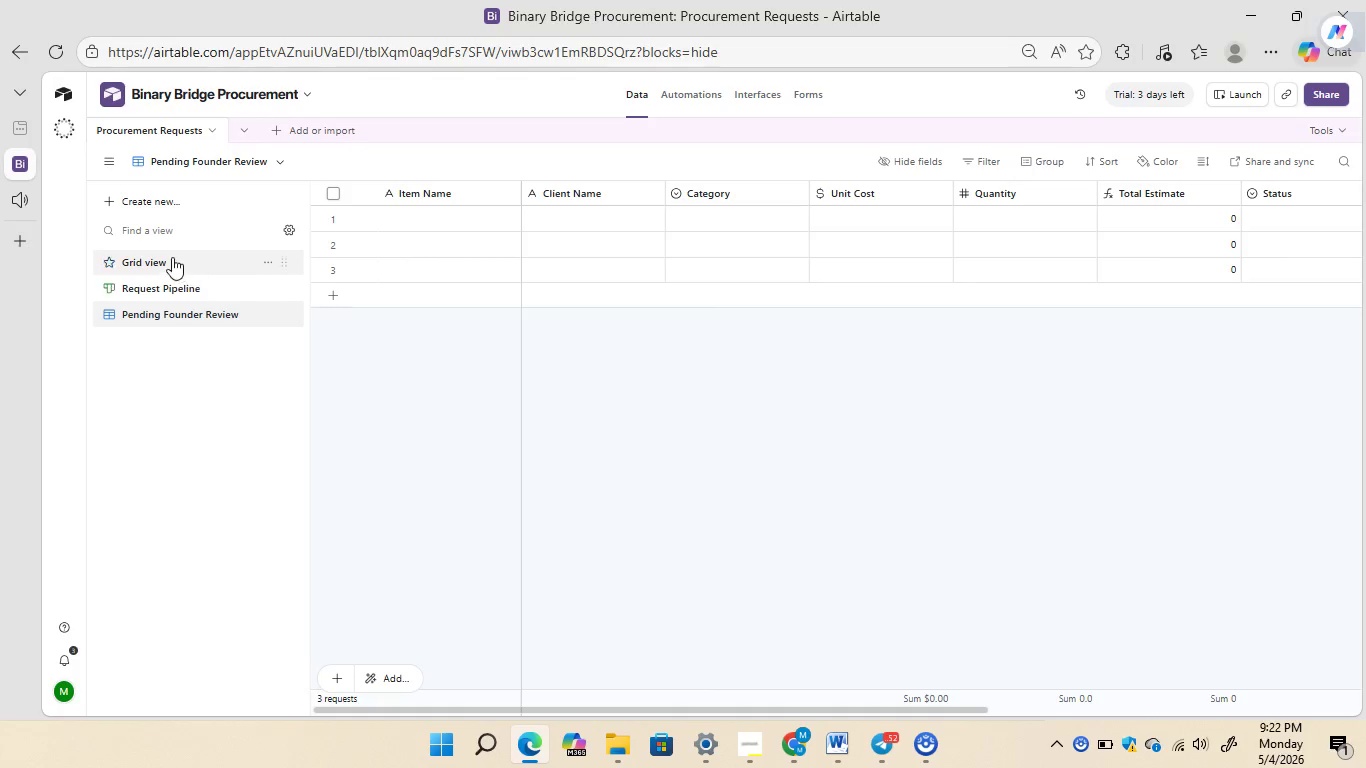 
left_click([159, 254])
 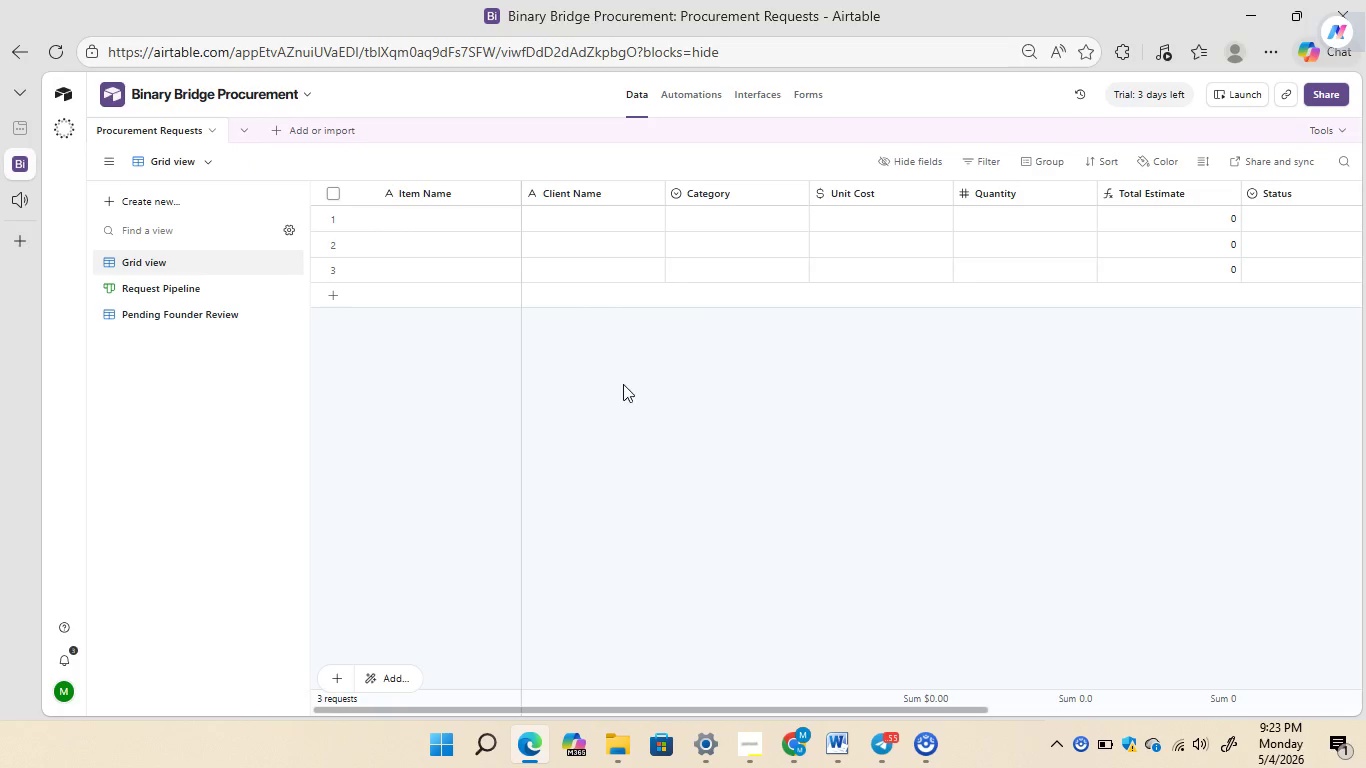 
wait(8.03)
 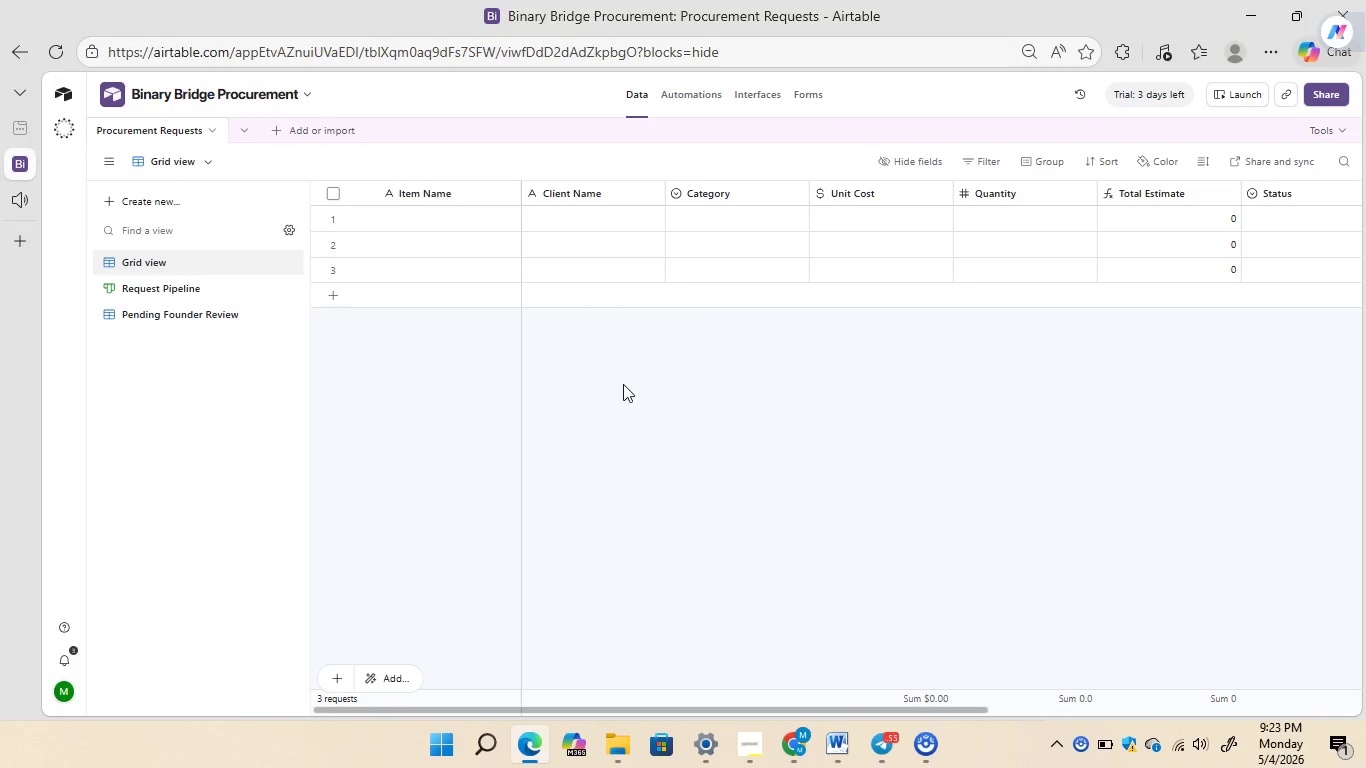 
right_click([867, 190])
 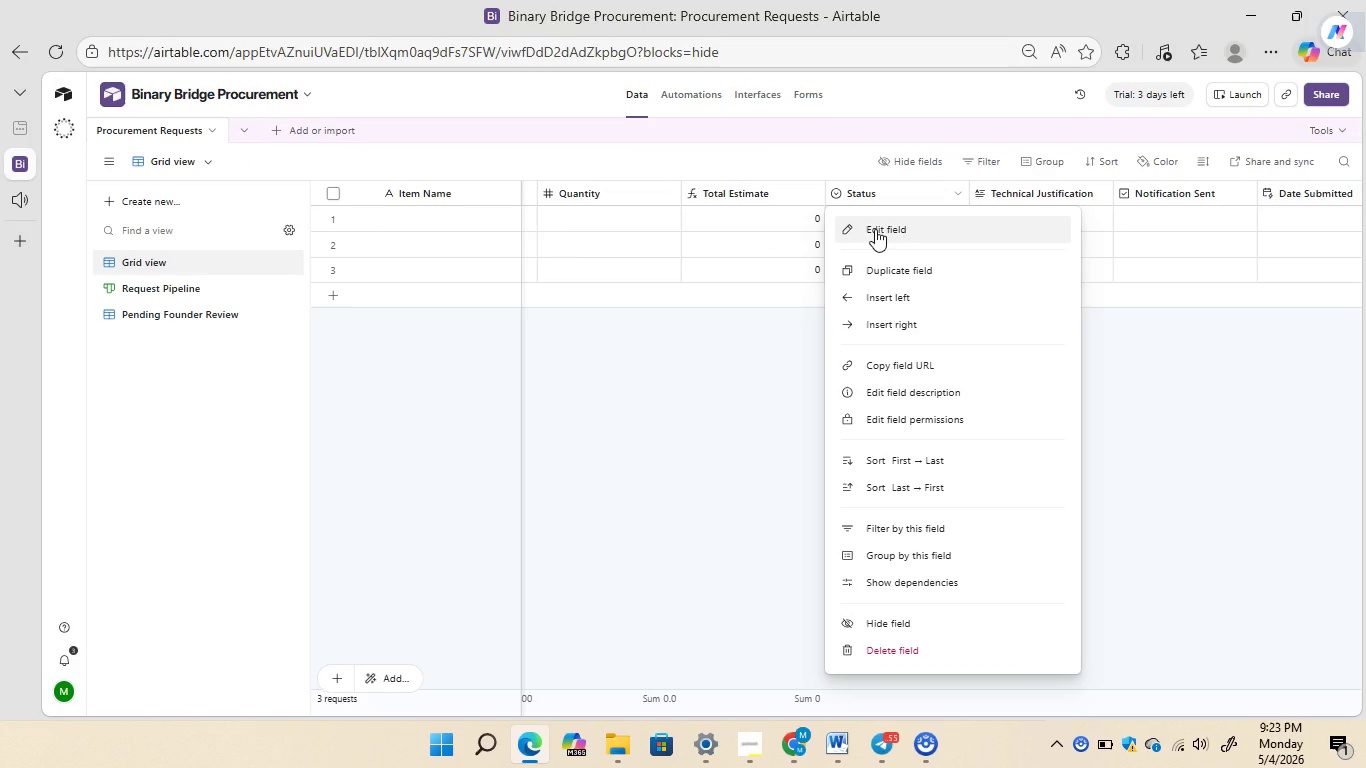 
left_click([875, 229])
 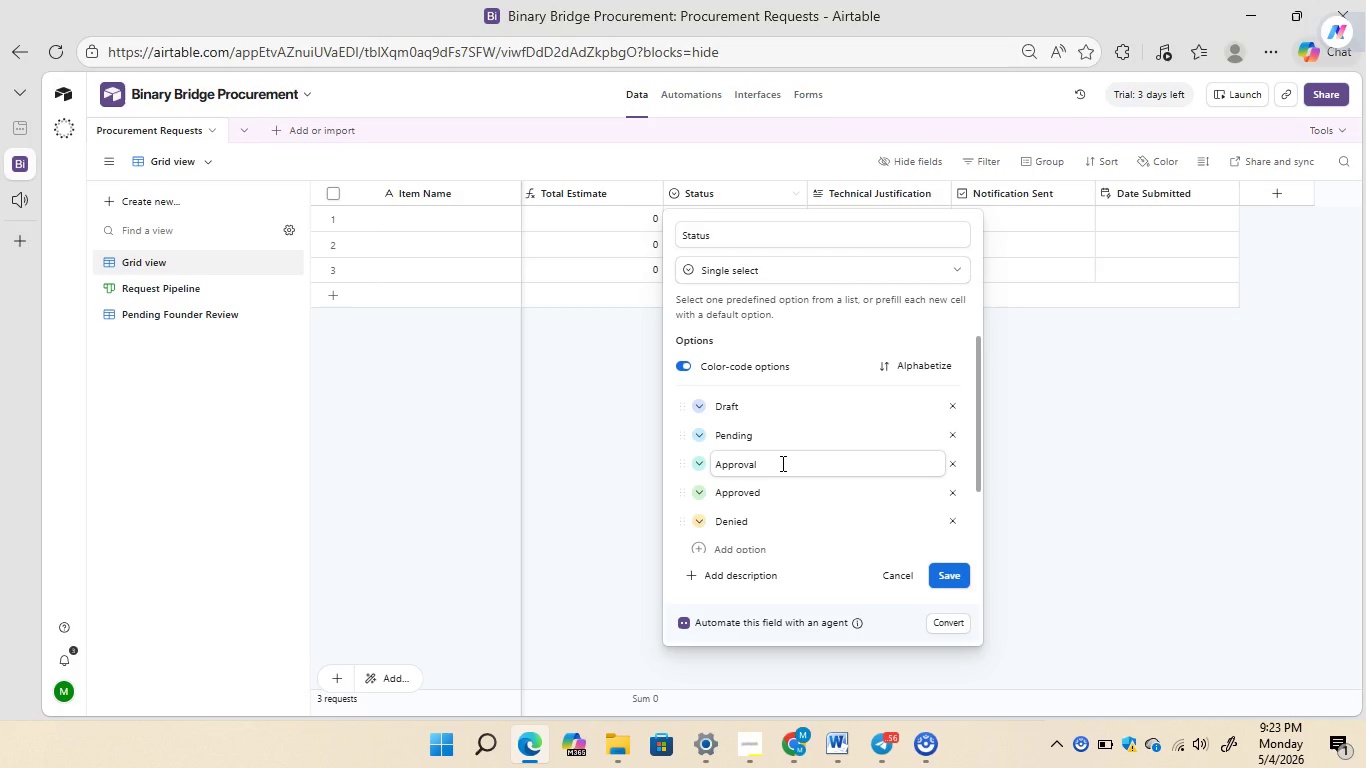 
wait(5.25)
 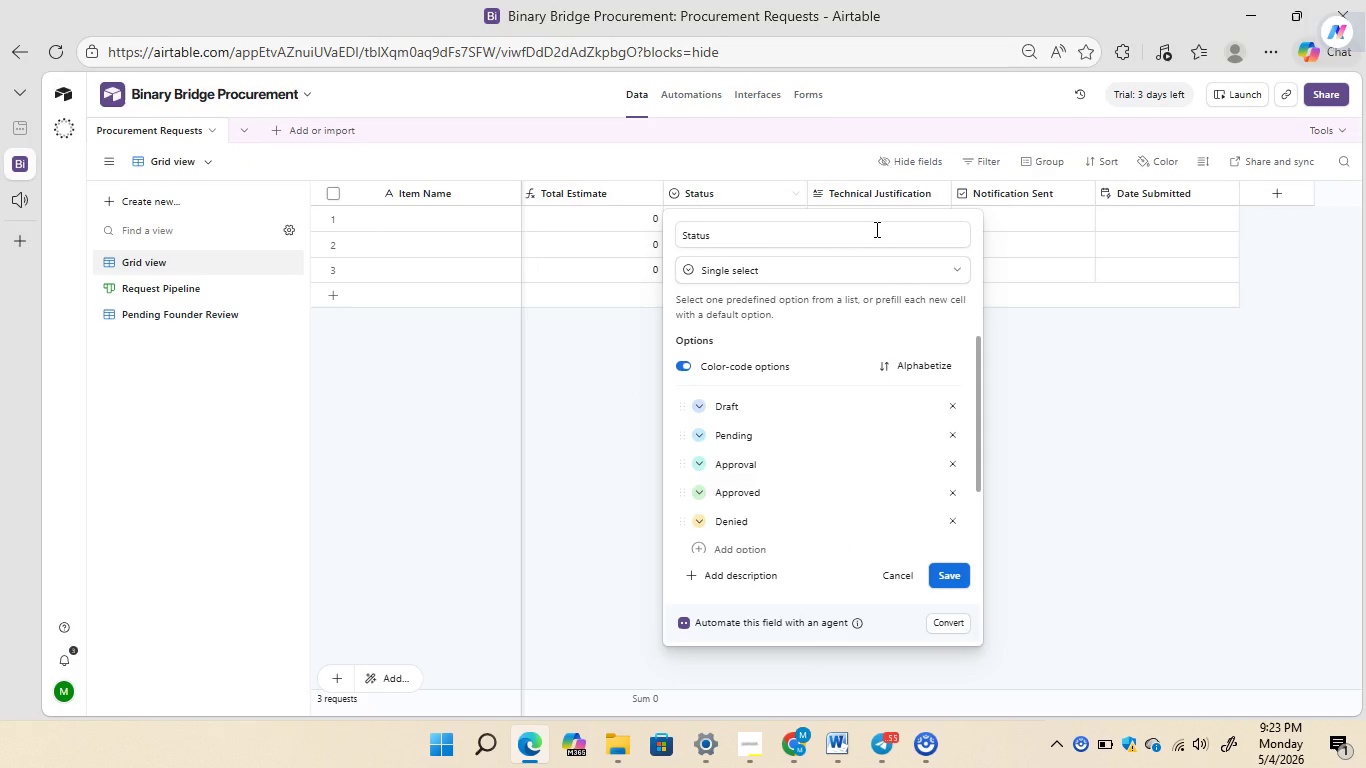 
left_click([781, 463])
 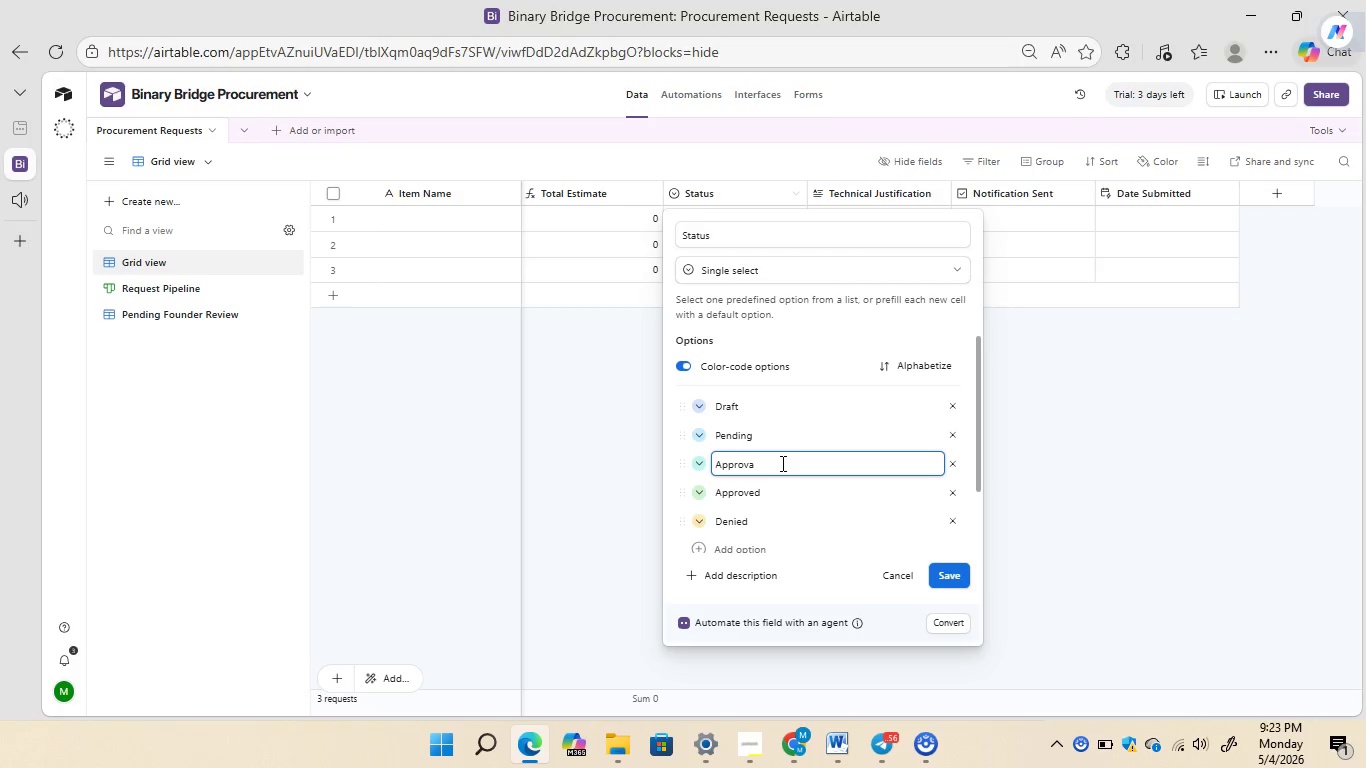 
key(Backspace)
 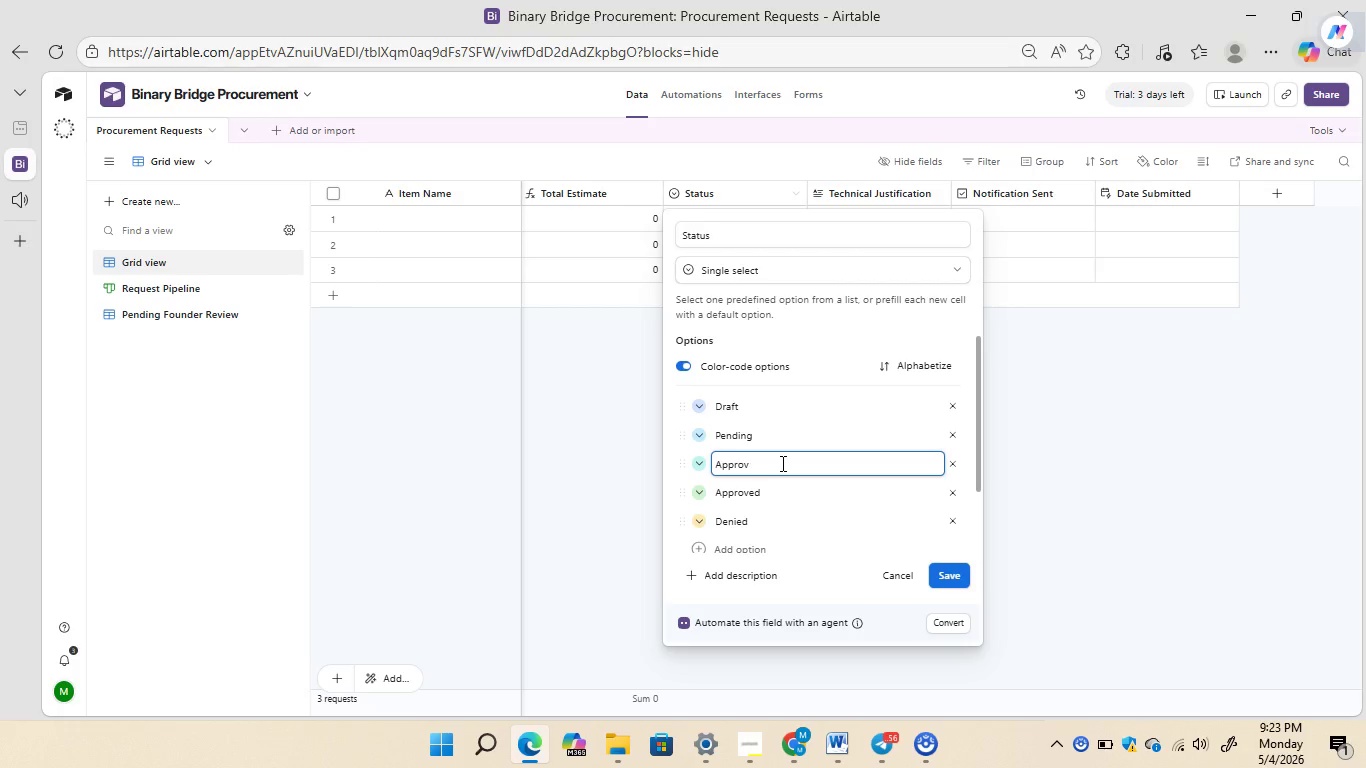 
key(Backspace)
 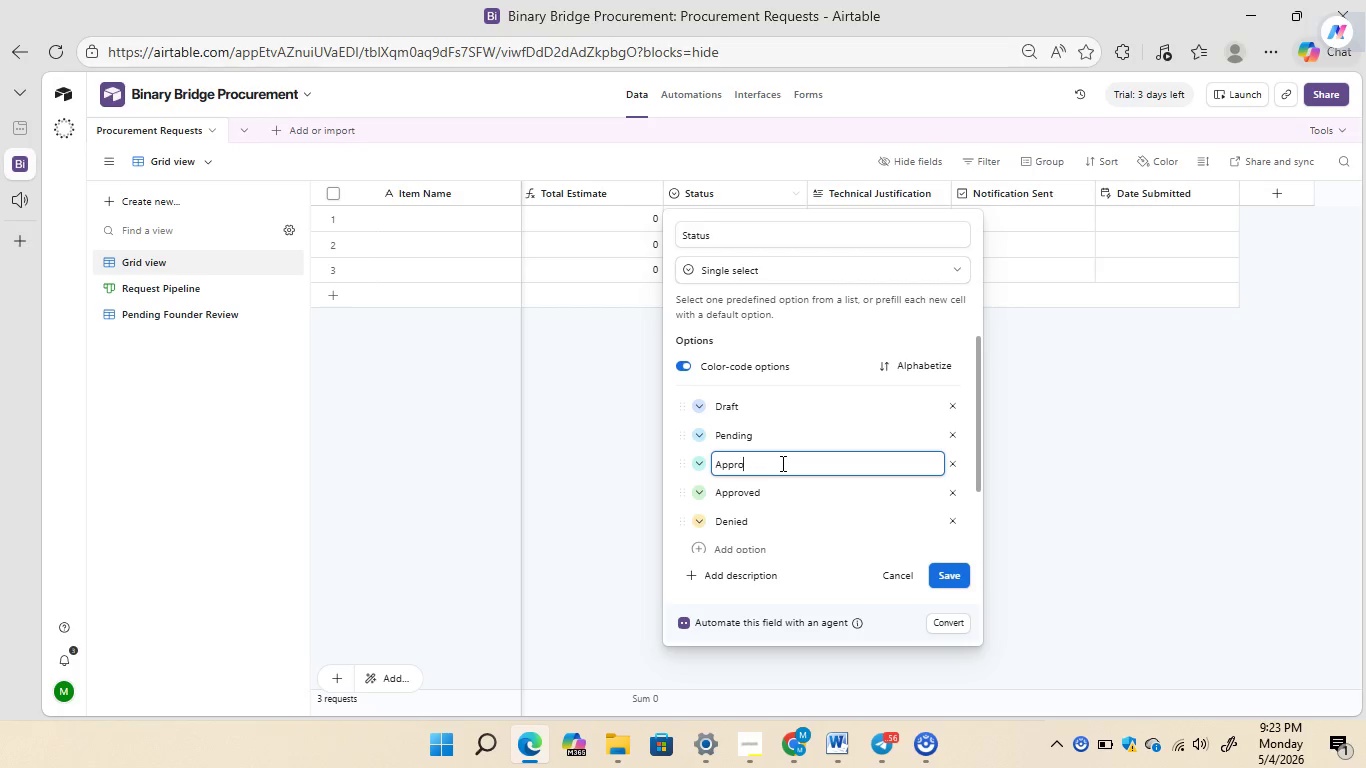 
key(Backspace)
 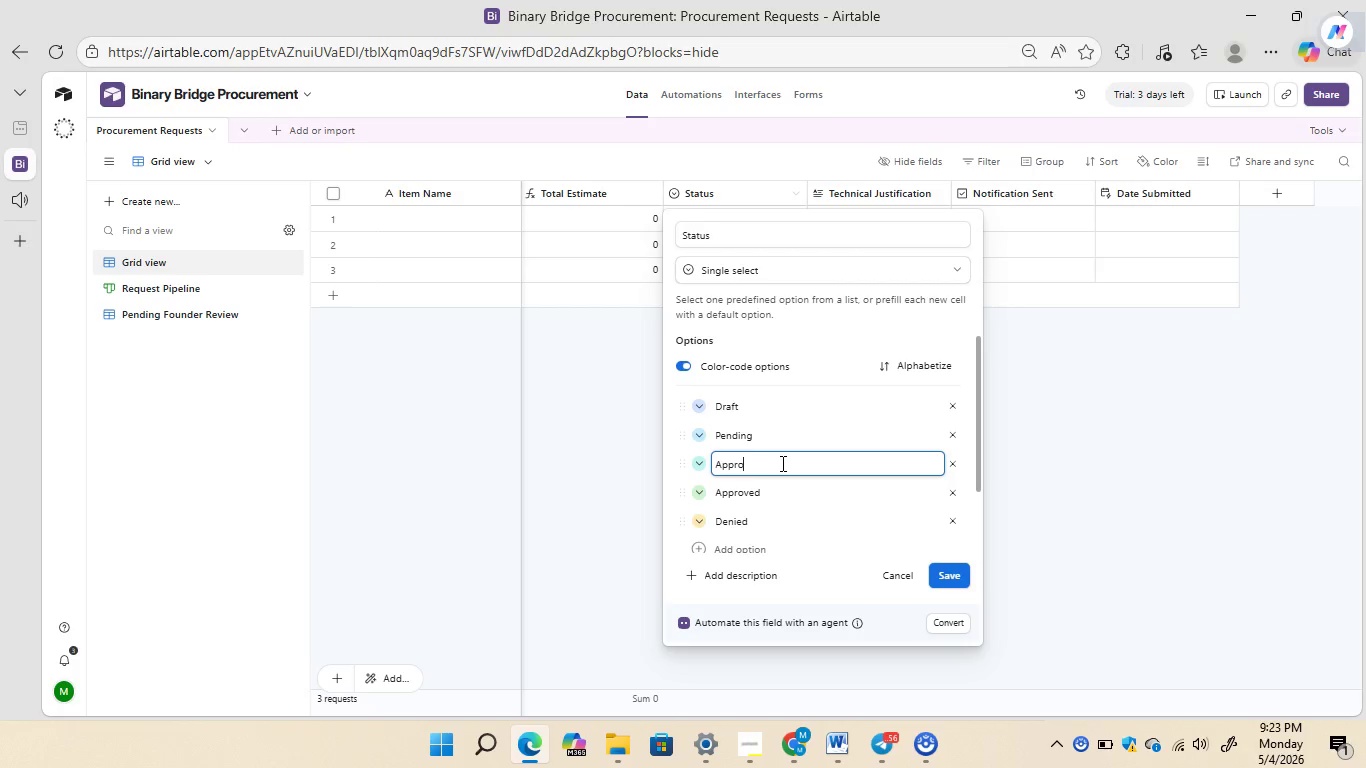 
key(Backspace)
 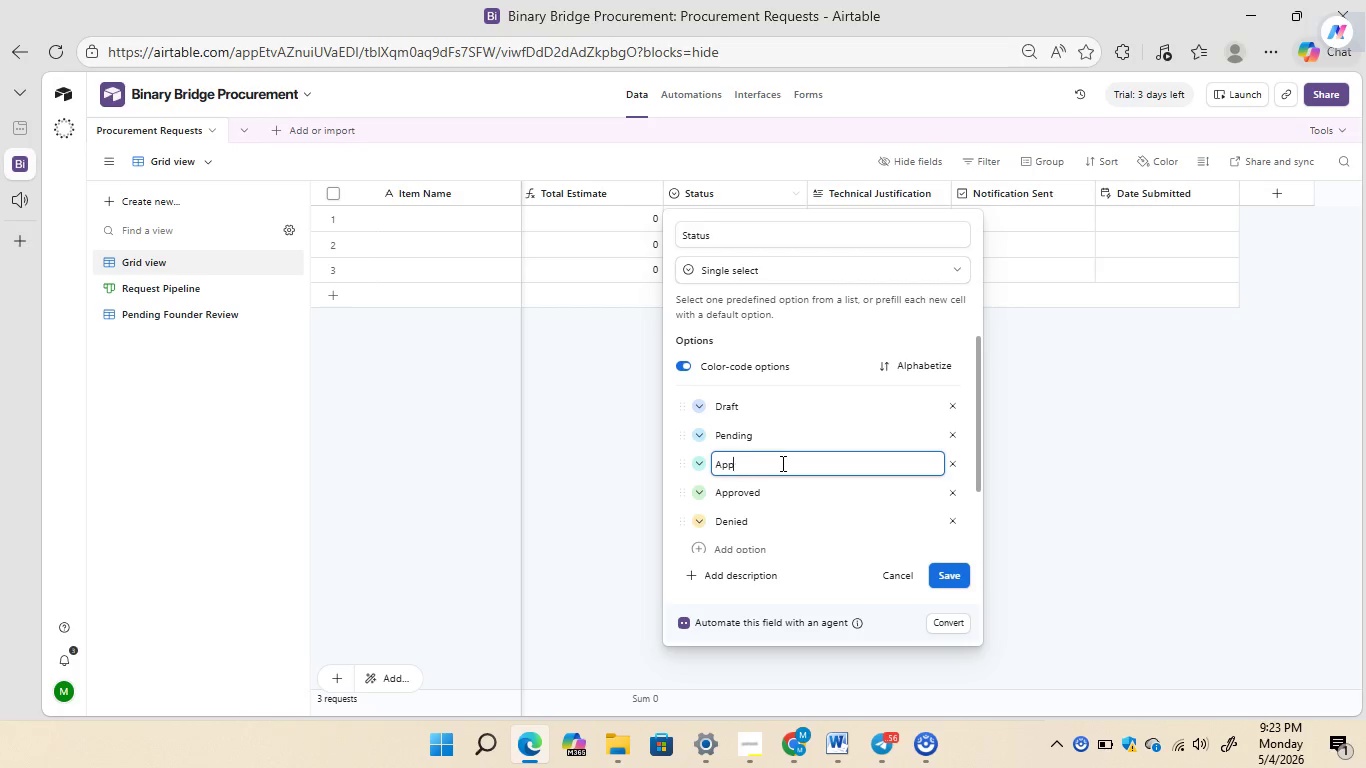 
key(Backspace)
 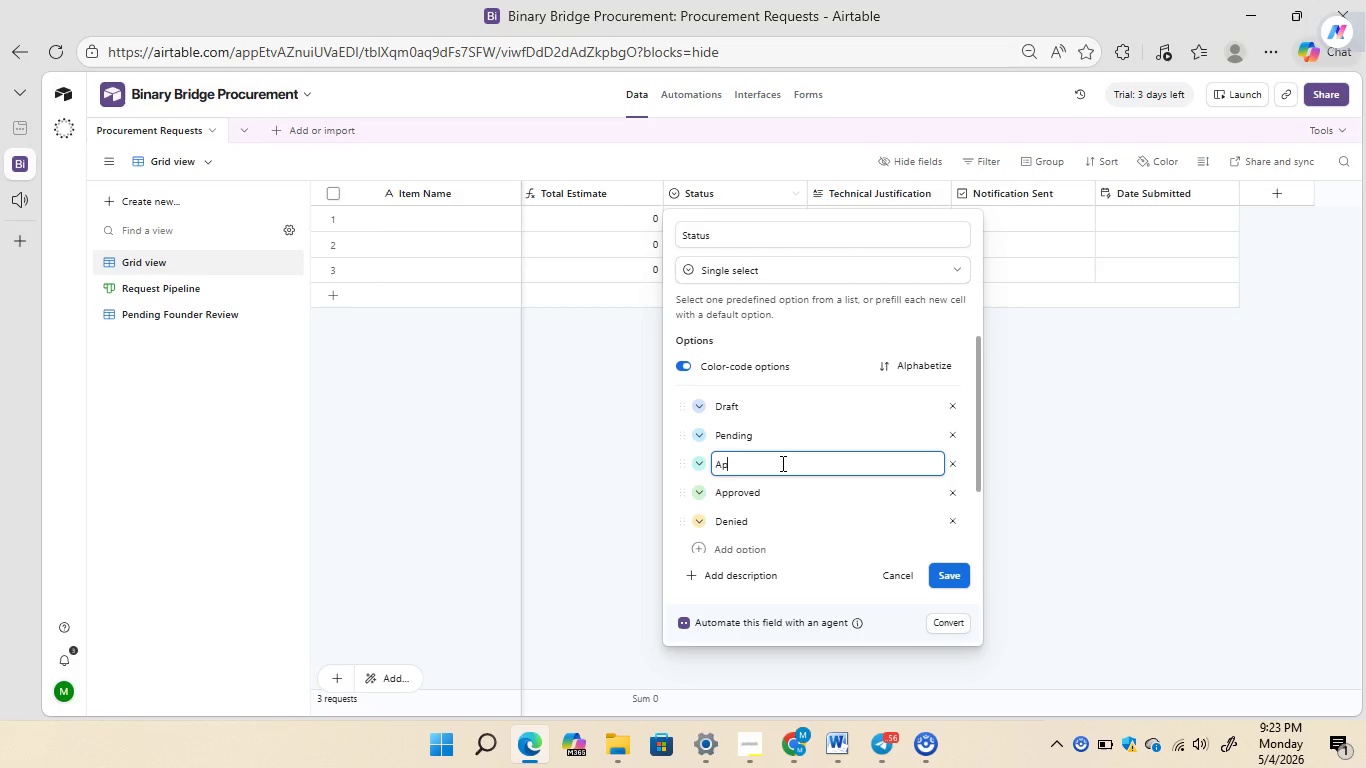 
key(Backspace)
 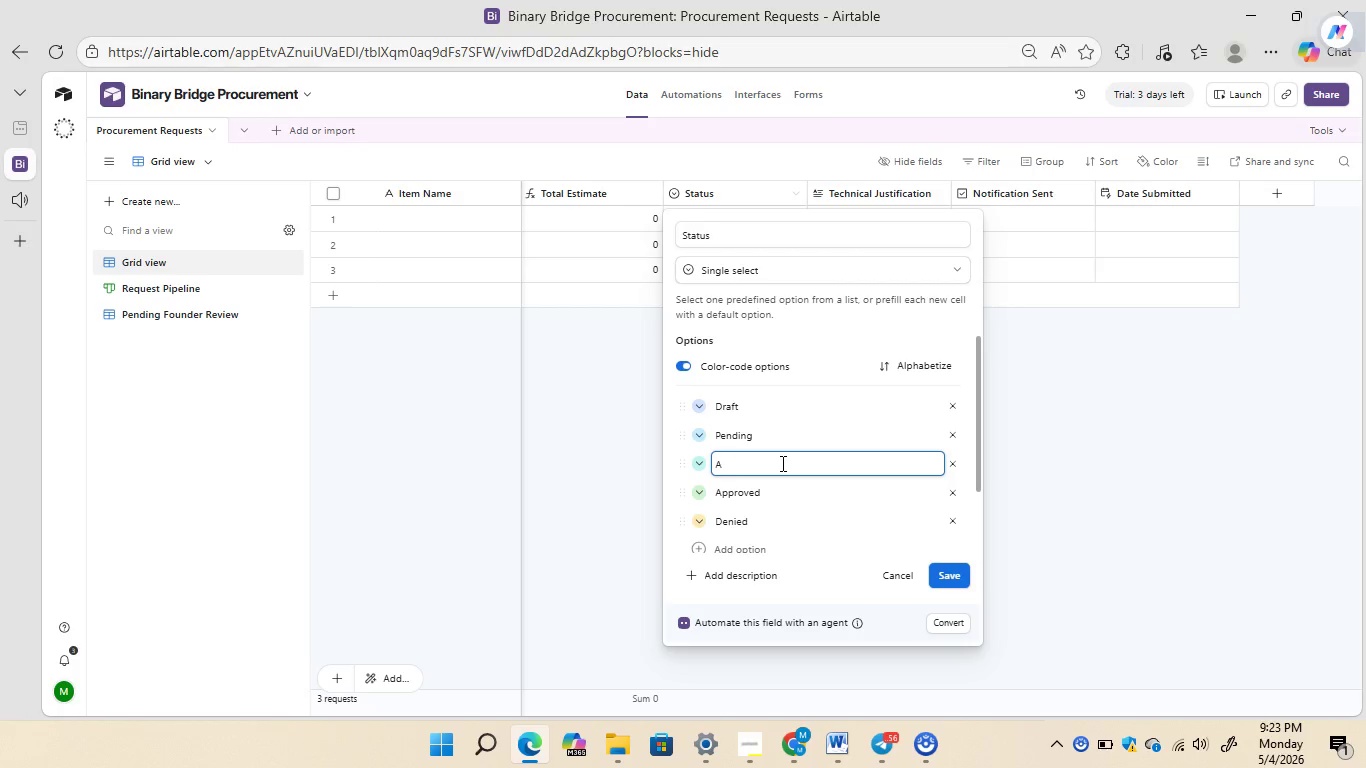 
key(Backspace)
 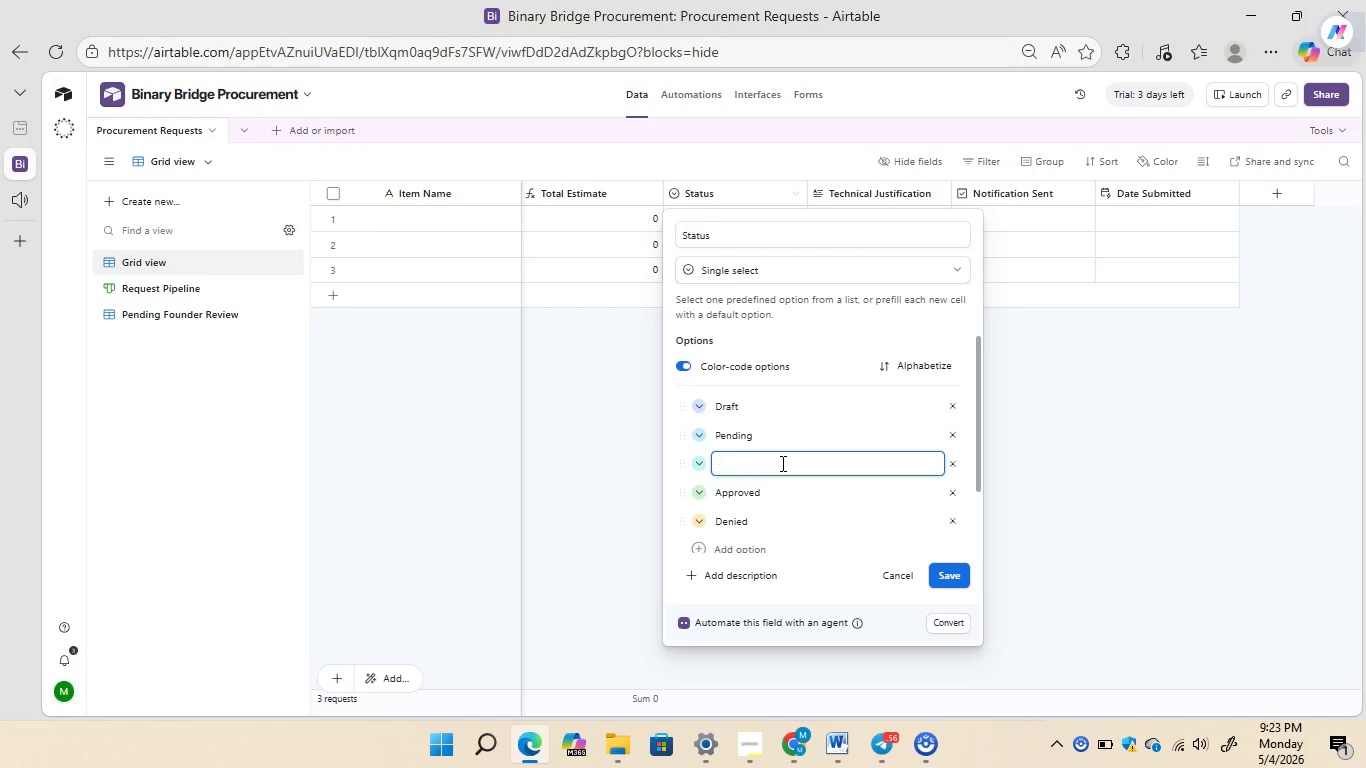 
key(Backspace)
 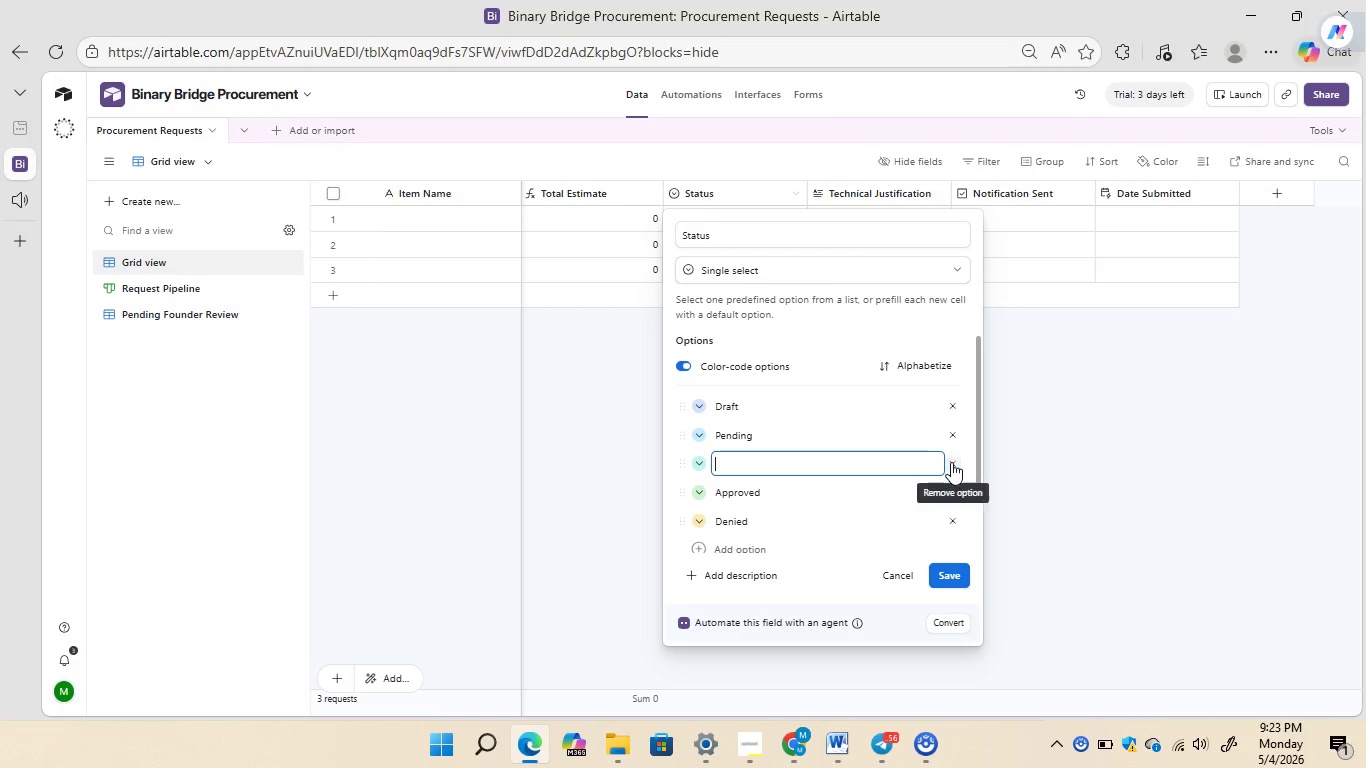 
left_click([951, 462])
 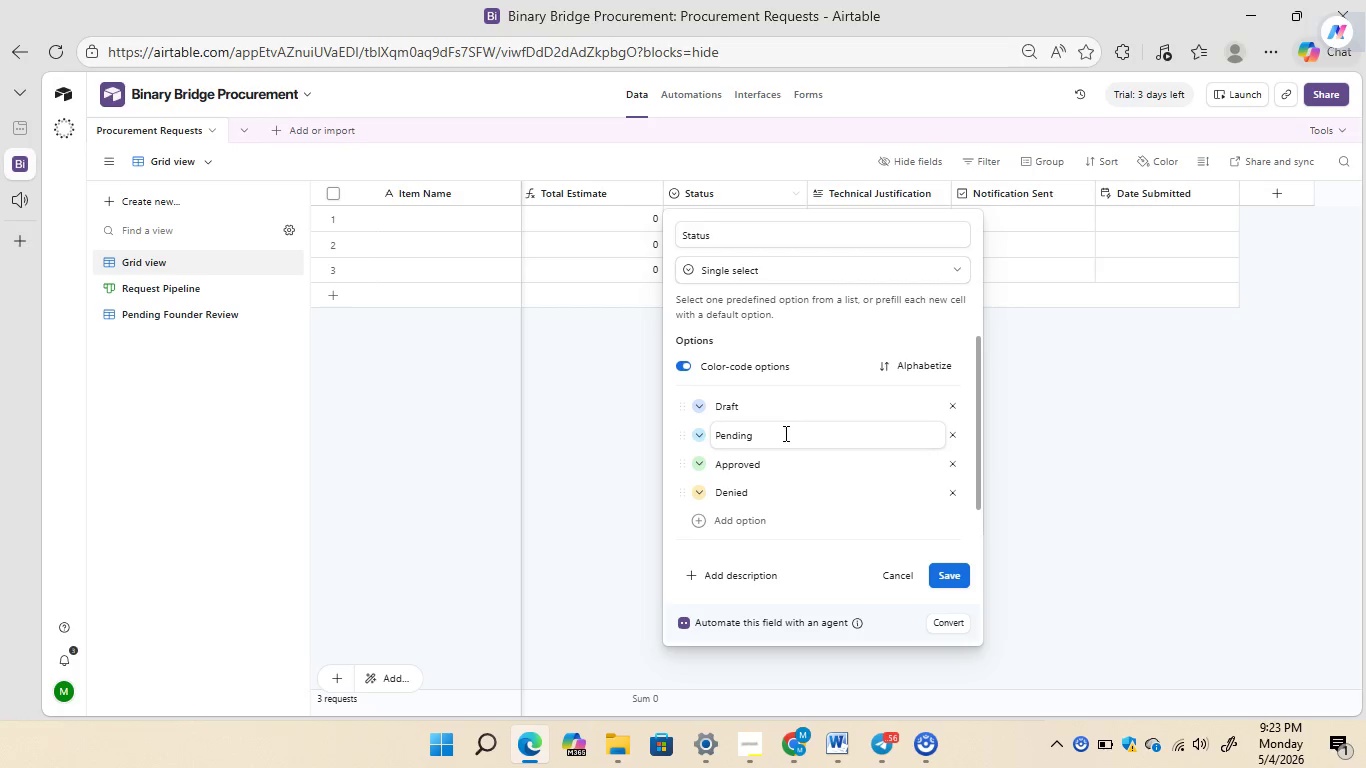 
left_click([781, 434])
 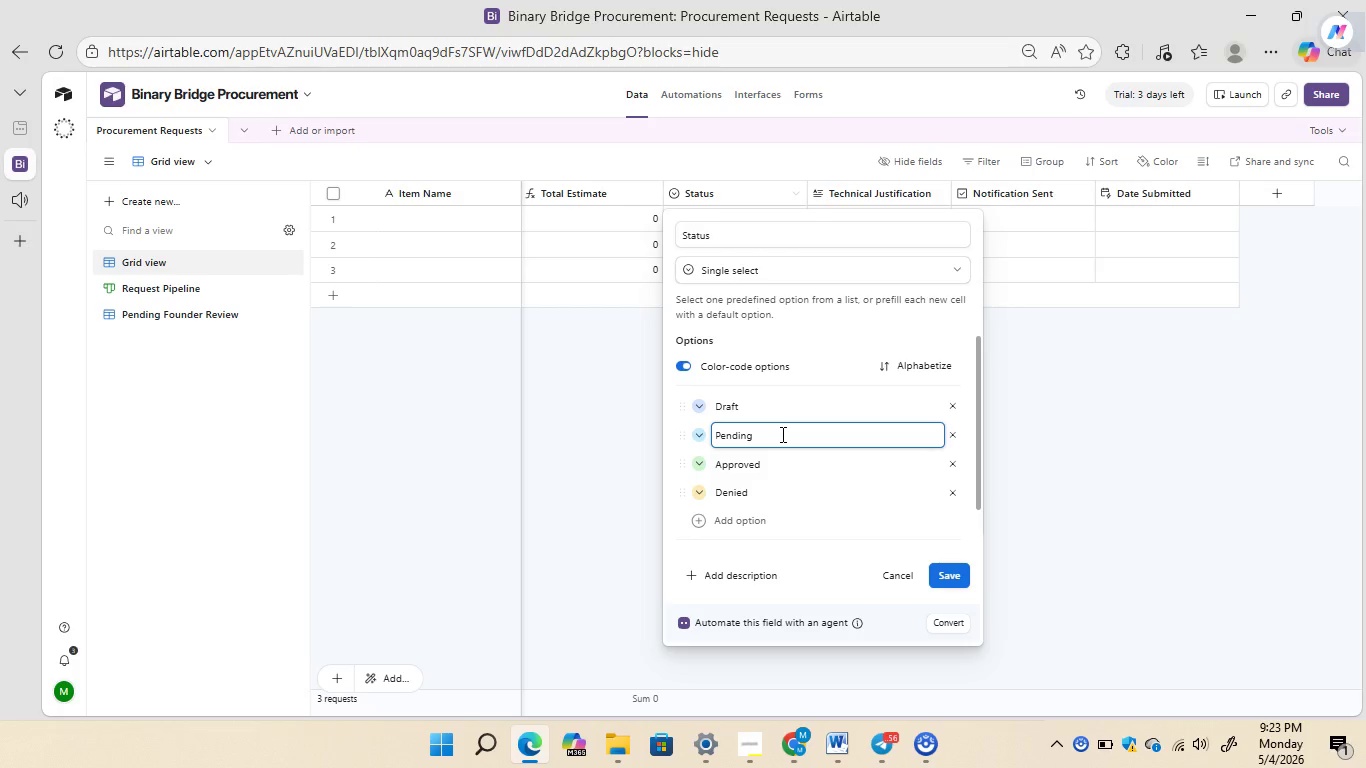 
type( Approval)
 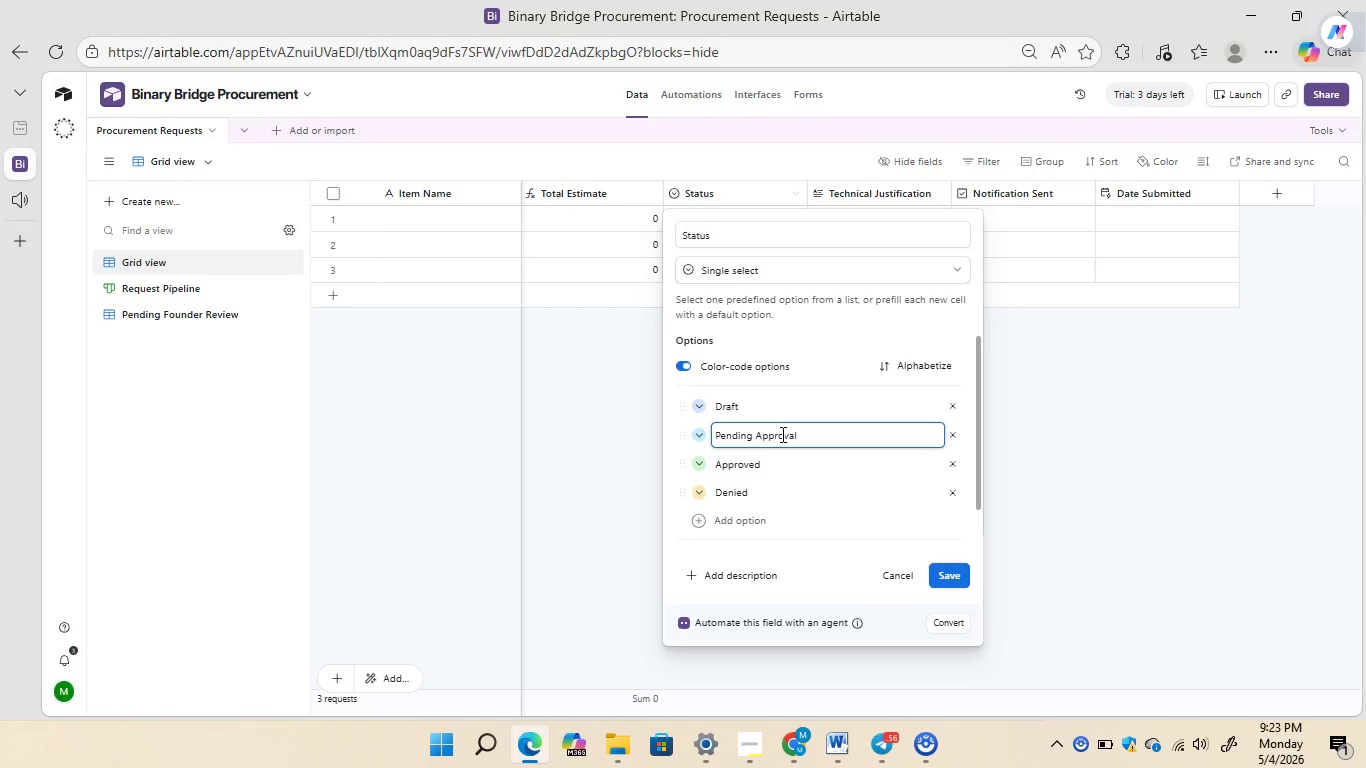 
left_click([950, 574])
 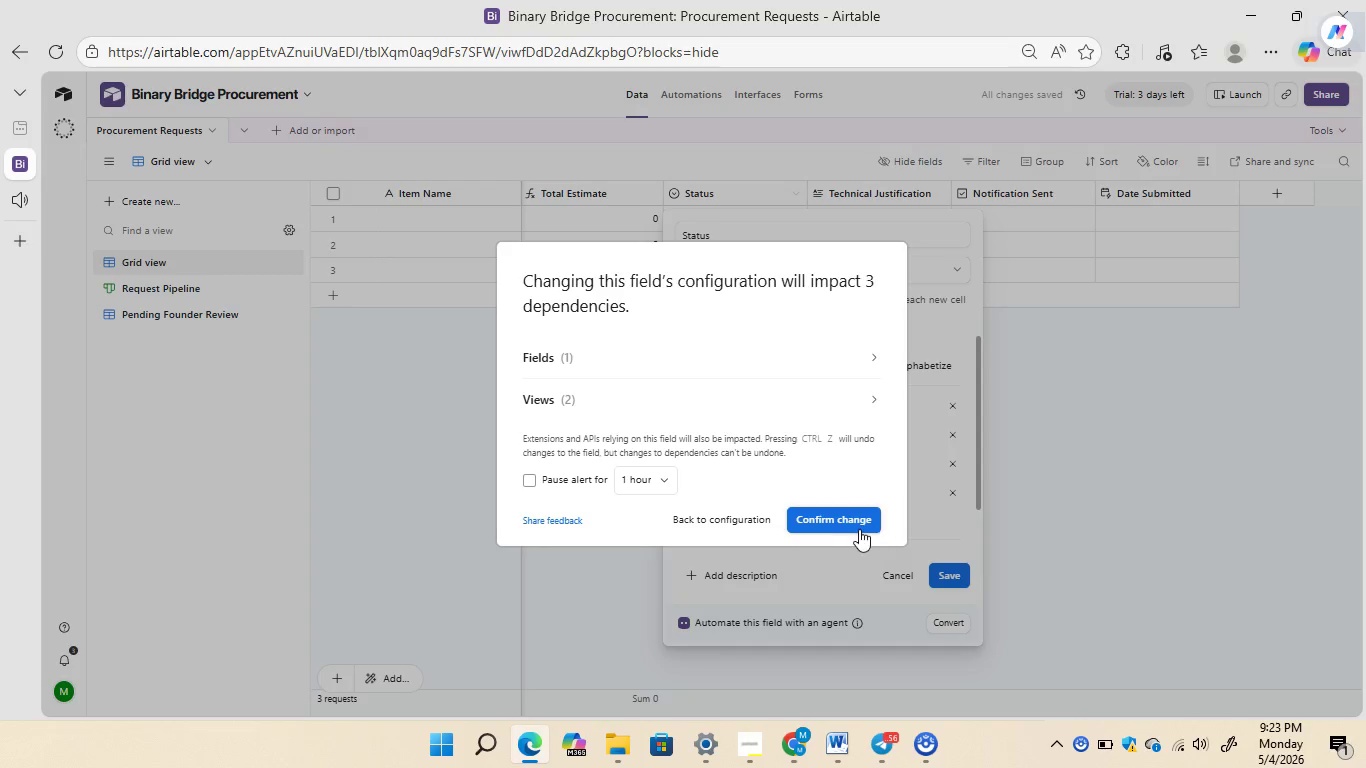 
left_click([842, 523])
 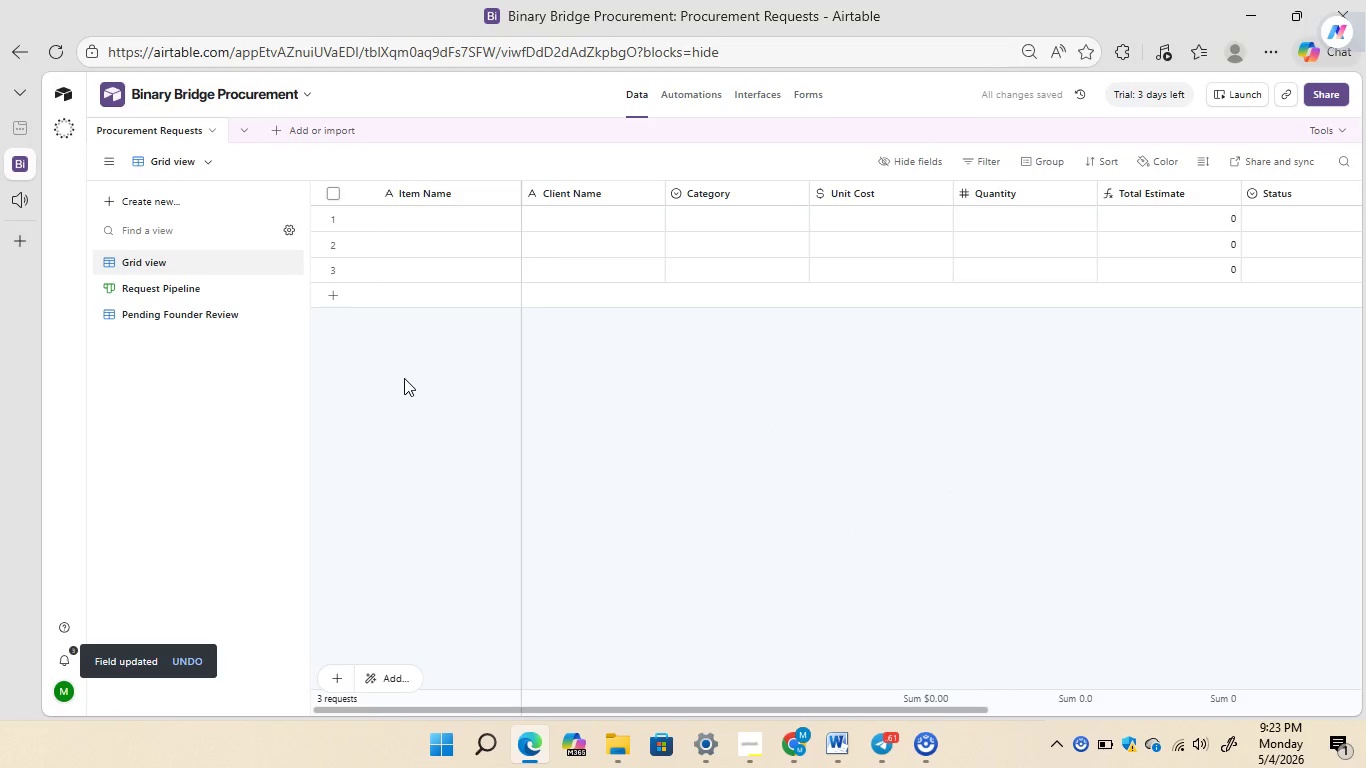 
wait(7.01)
 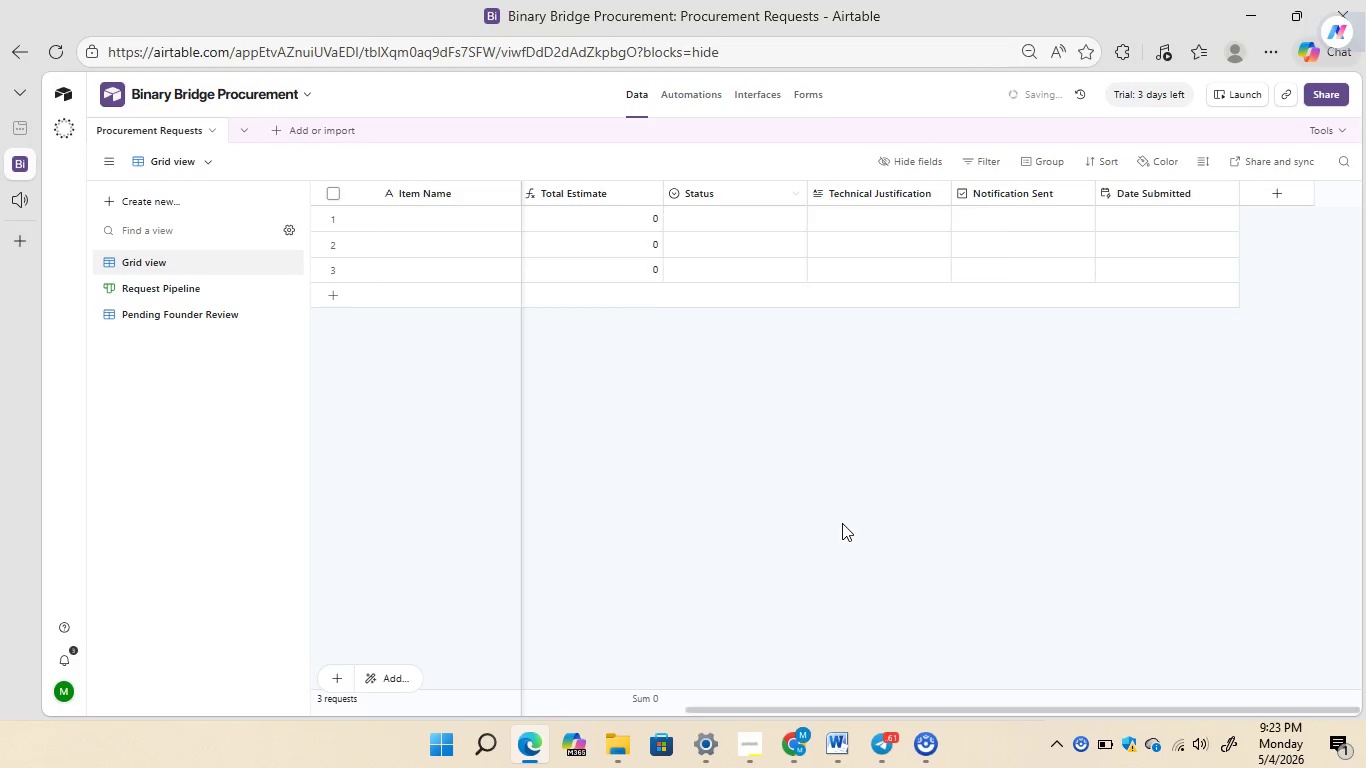 
left_click([185, 286])
 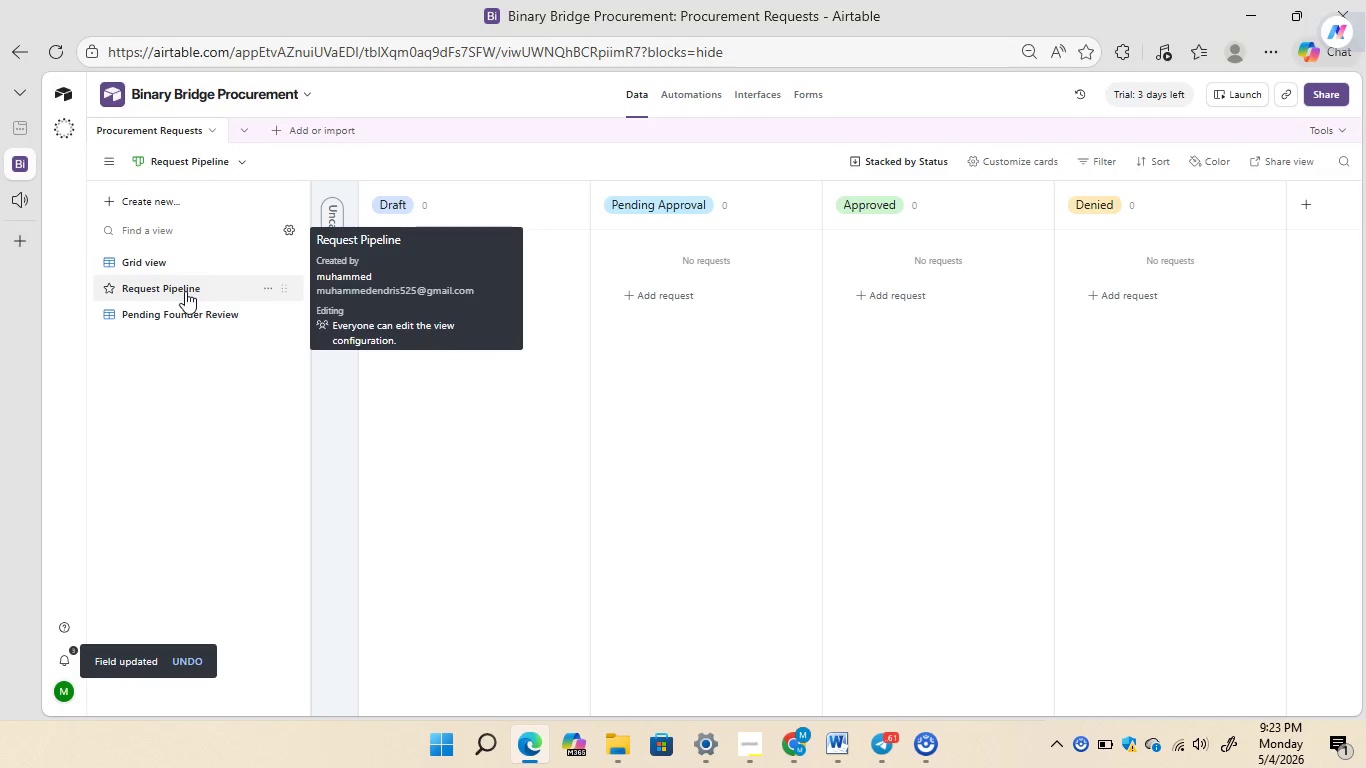 
left_click([183, 317])
 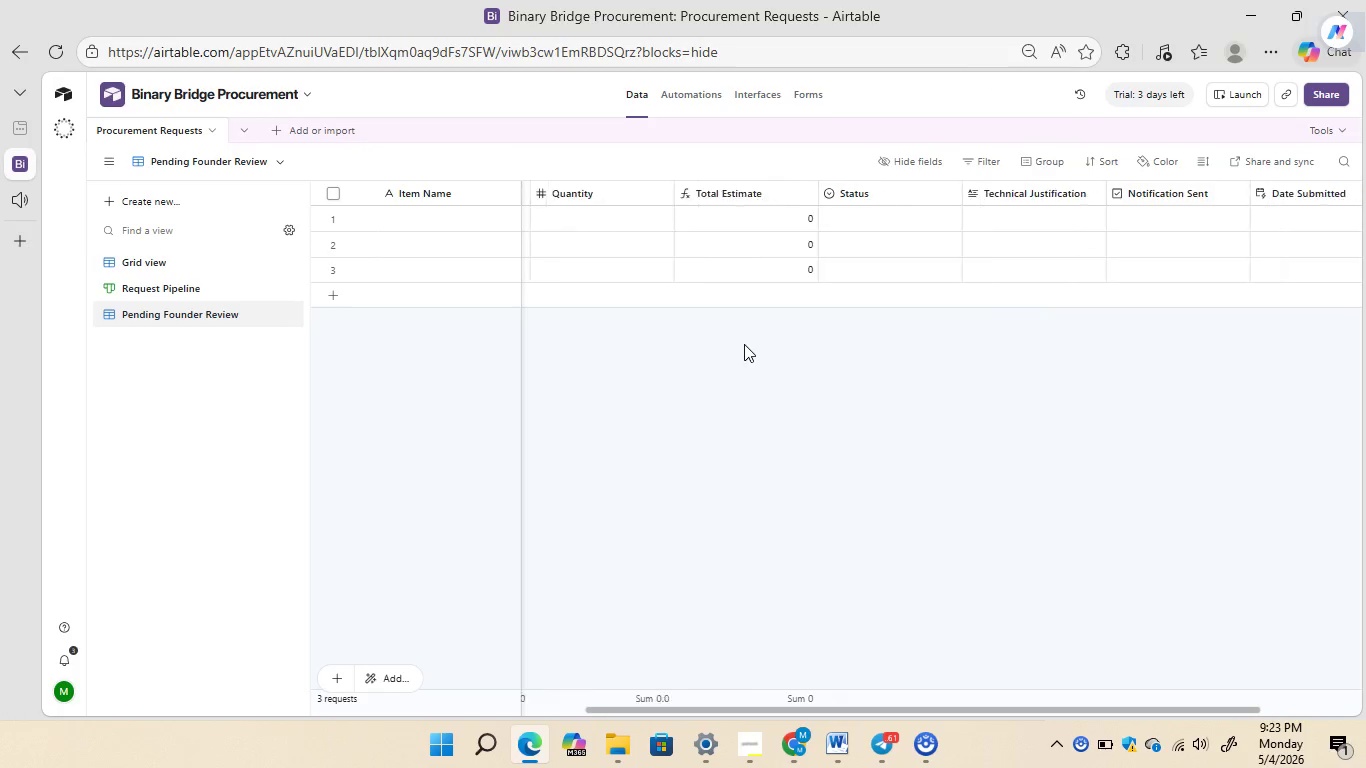 
wait(6.83)
 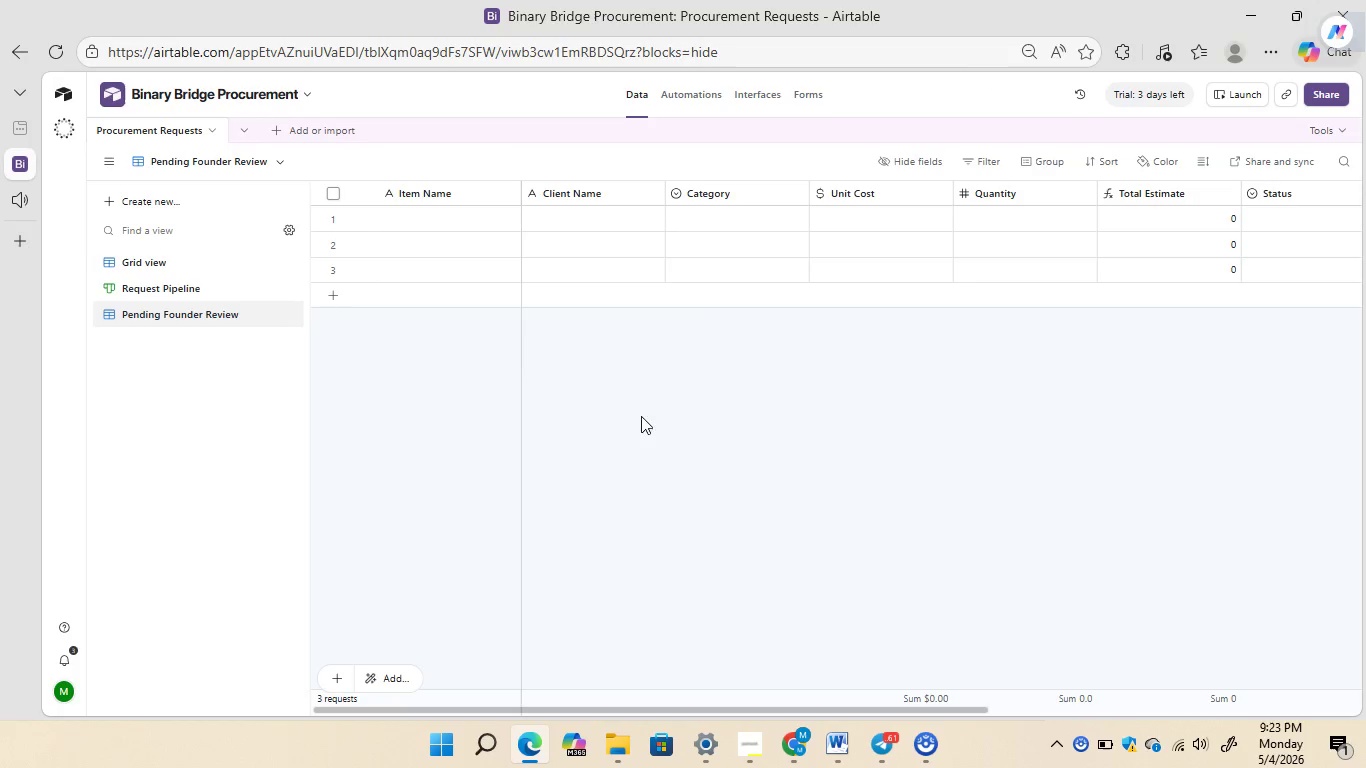 
right_click([845, 185])
 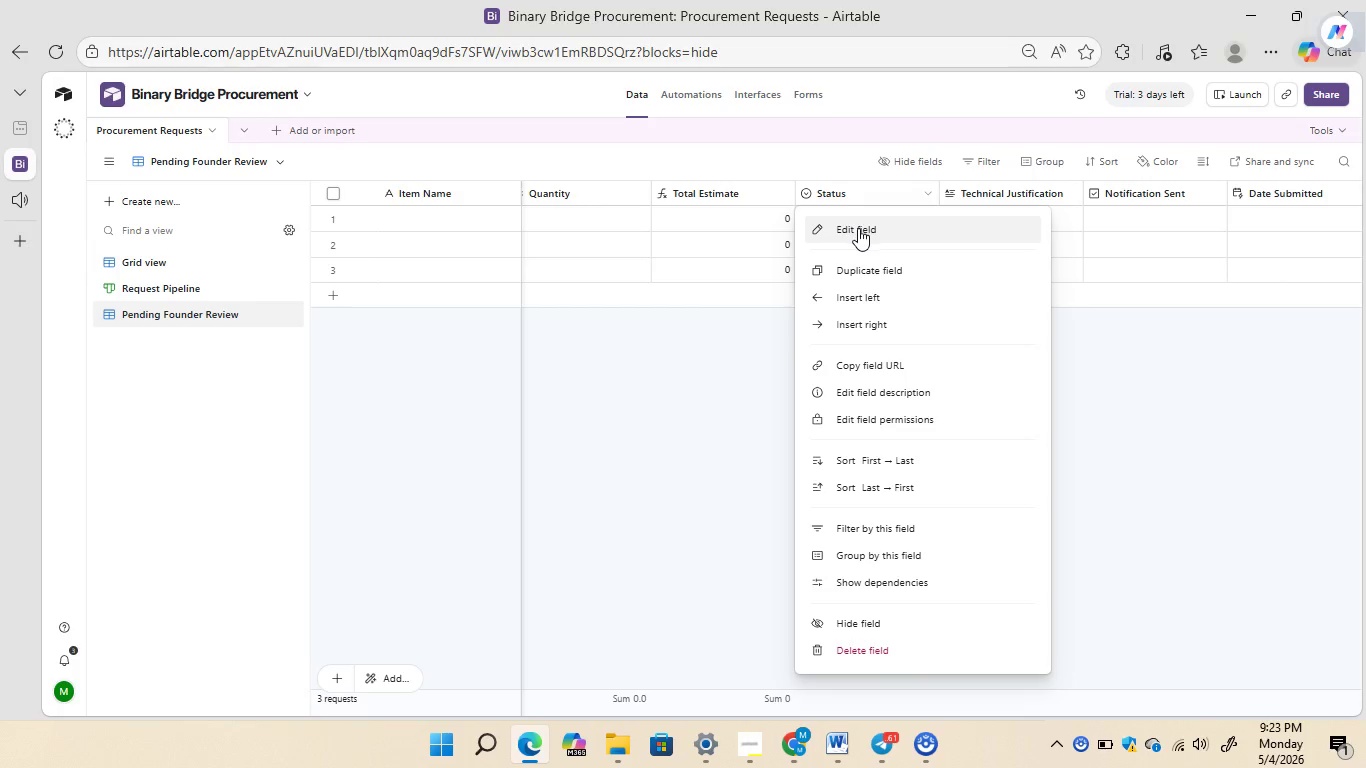 
left_click([858, 228])
 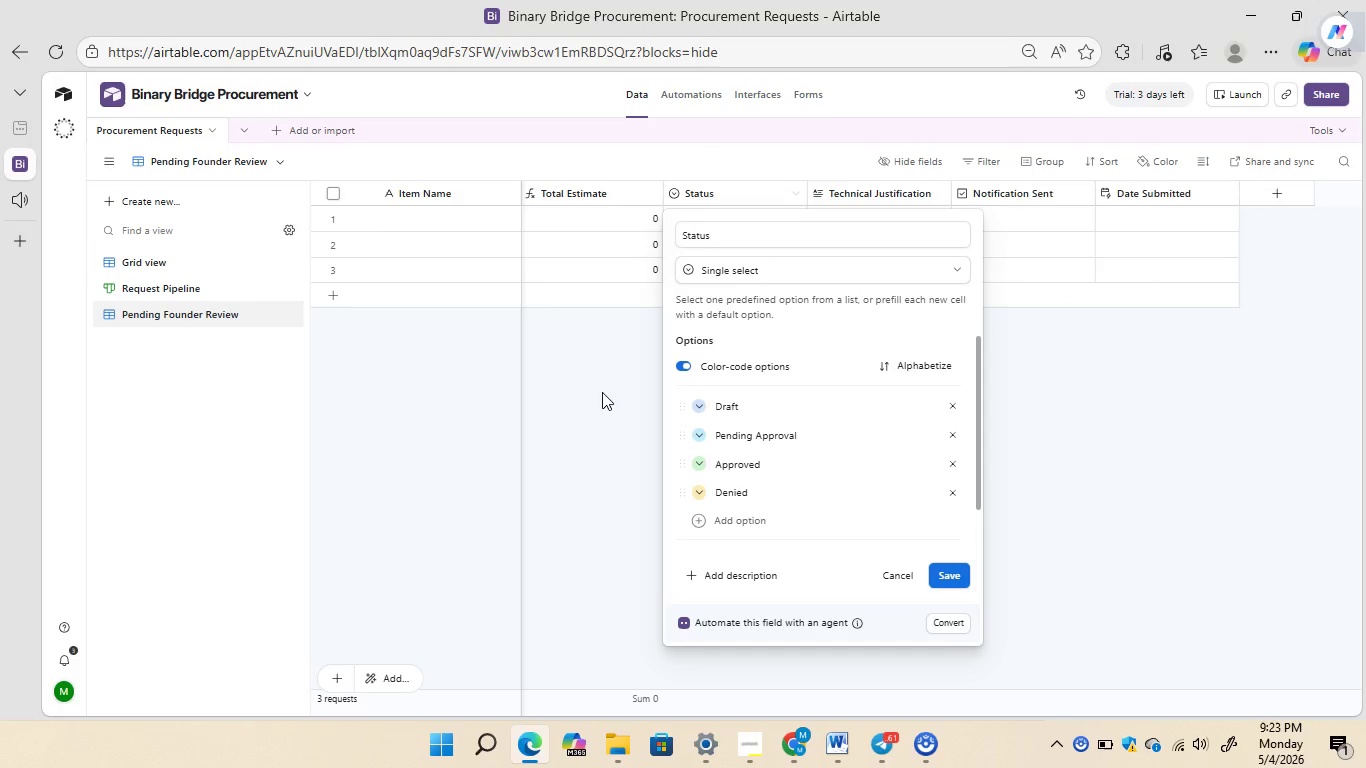 
left_click([585, 402])
 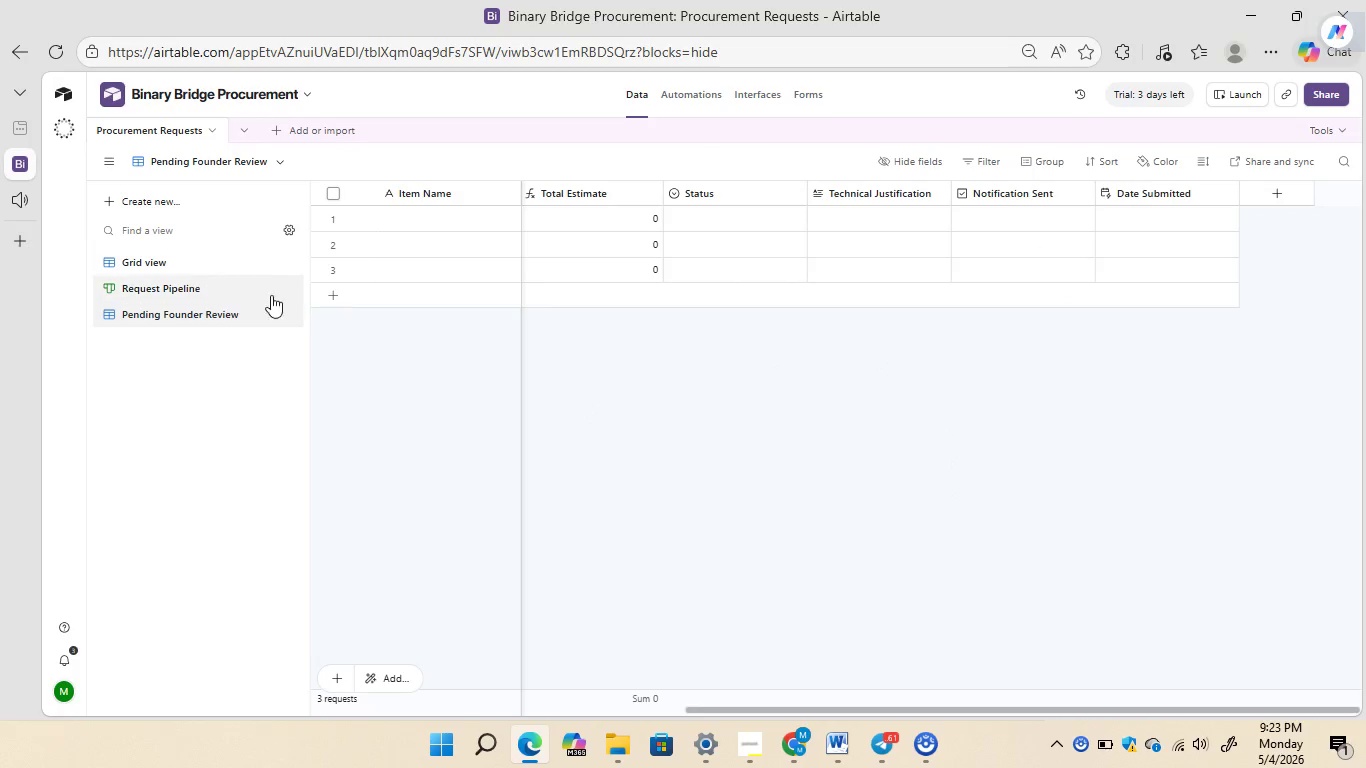 
mouse_move([225, 303])
 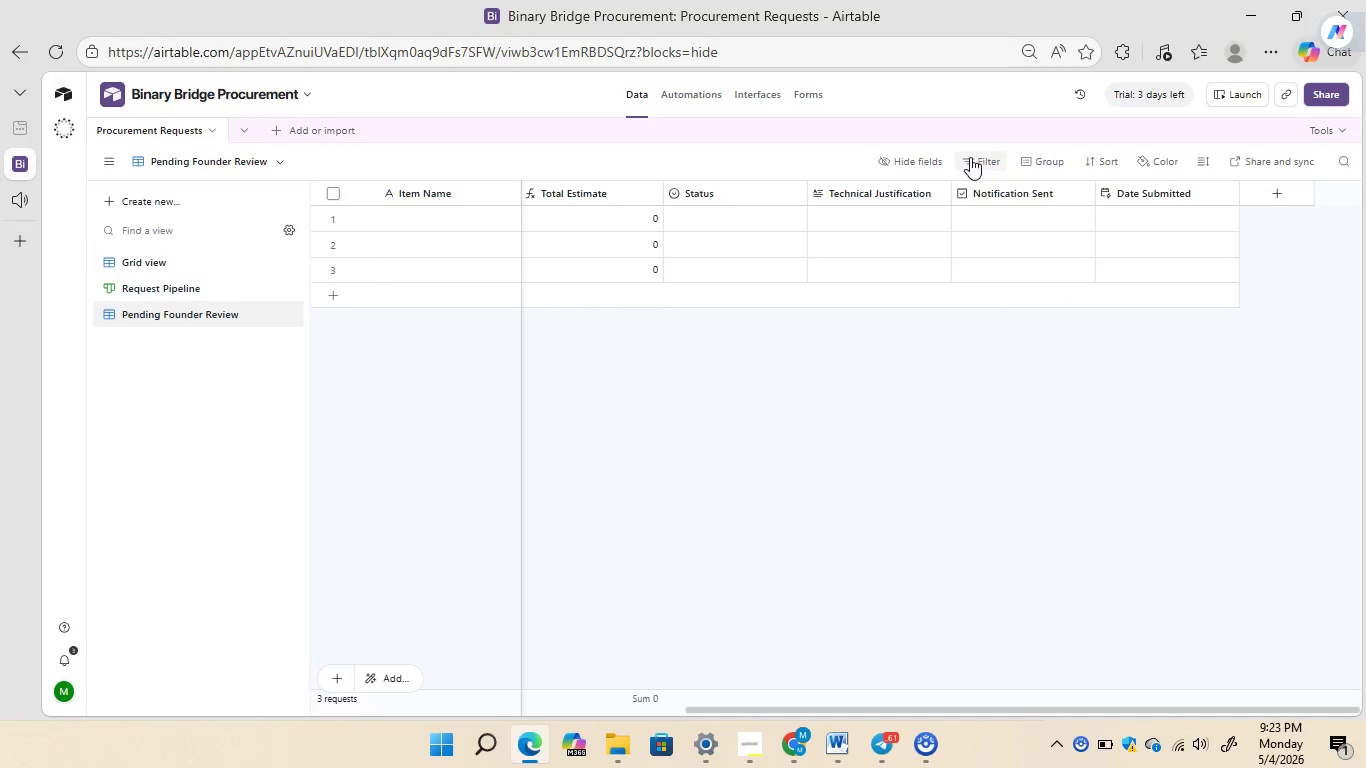 
left_click([973, 157])
 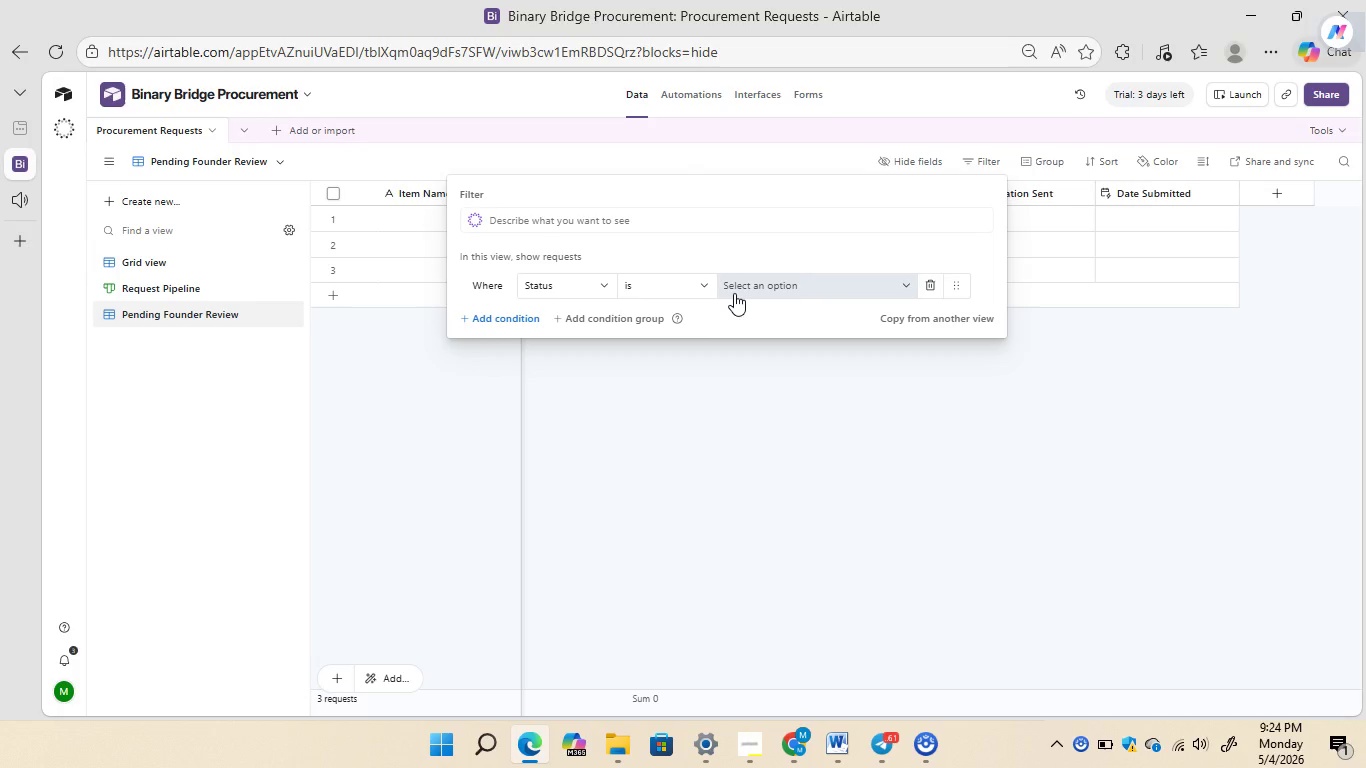 
left_click([846, 271])
 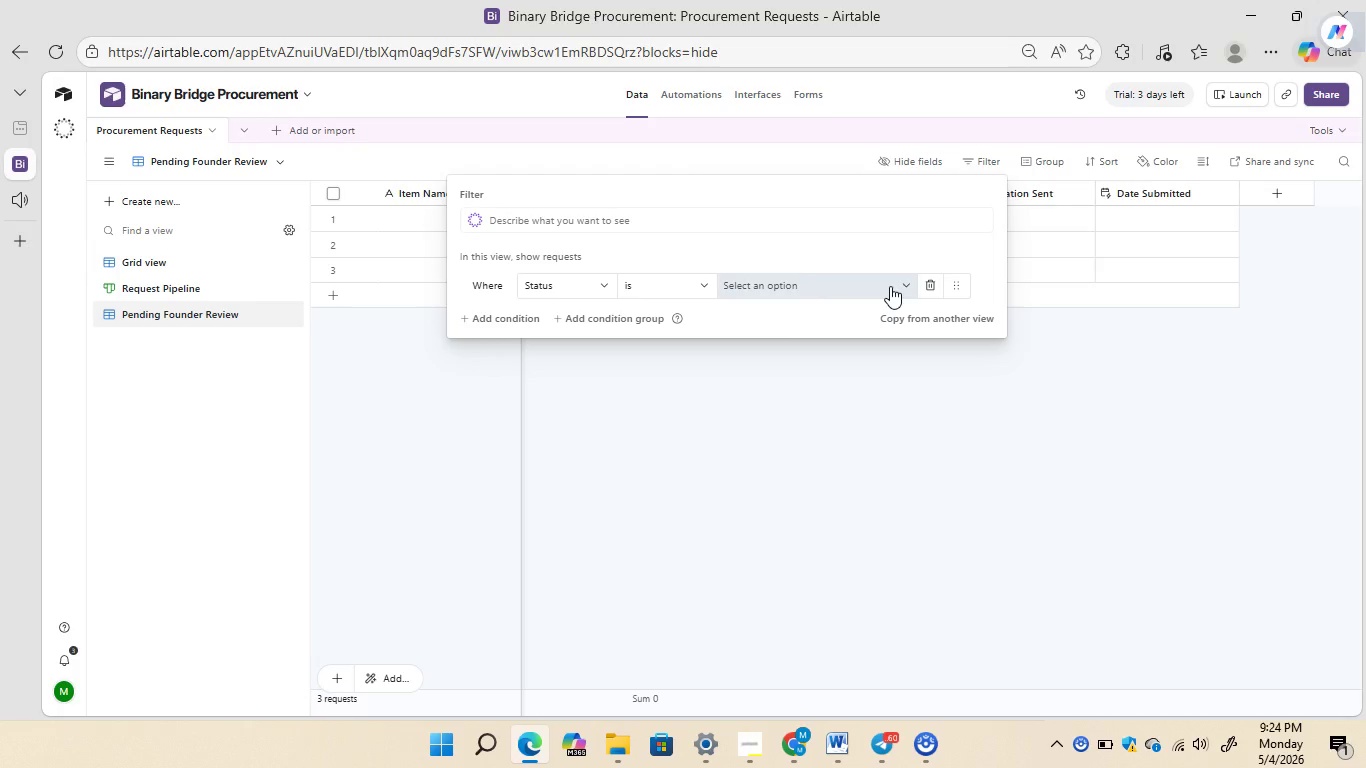 
left_click([890, 286])
 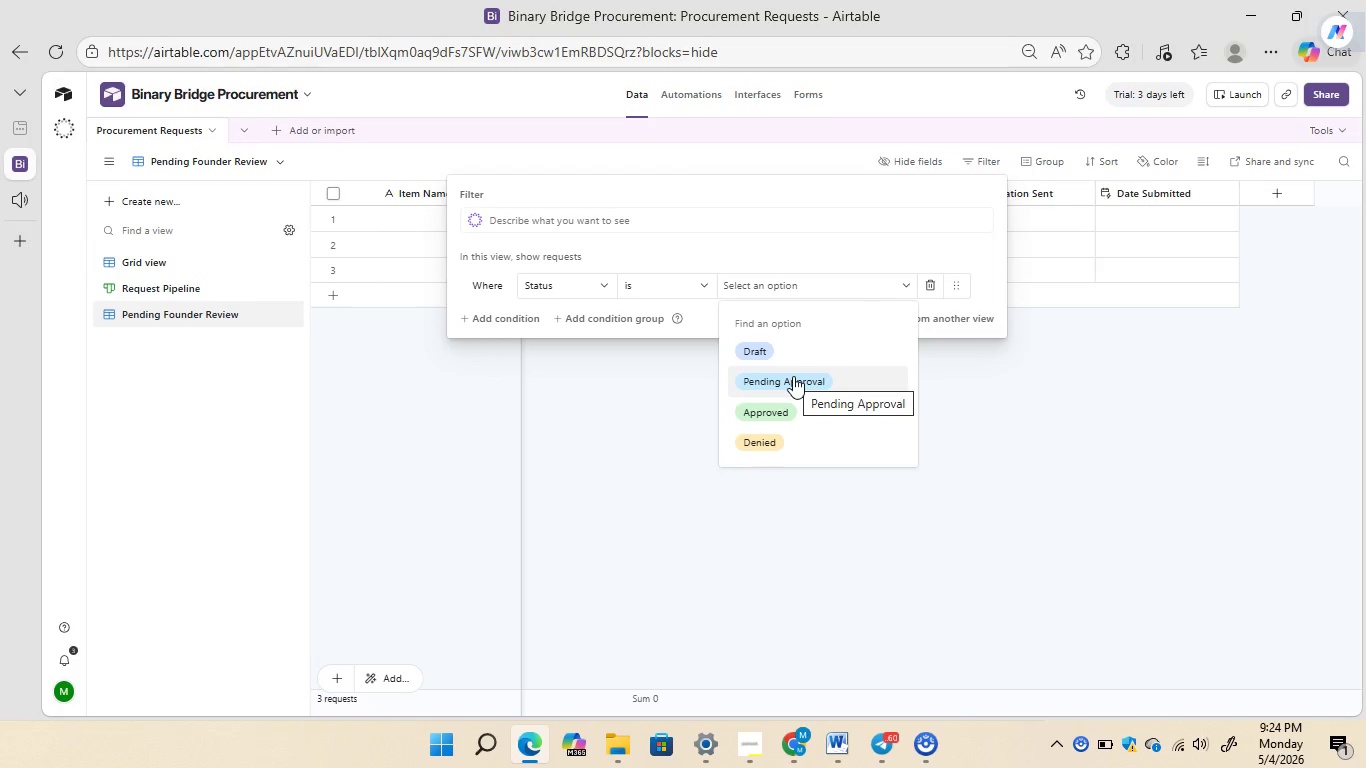 
left_click([793, 376])
 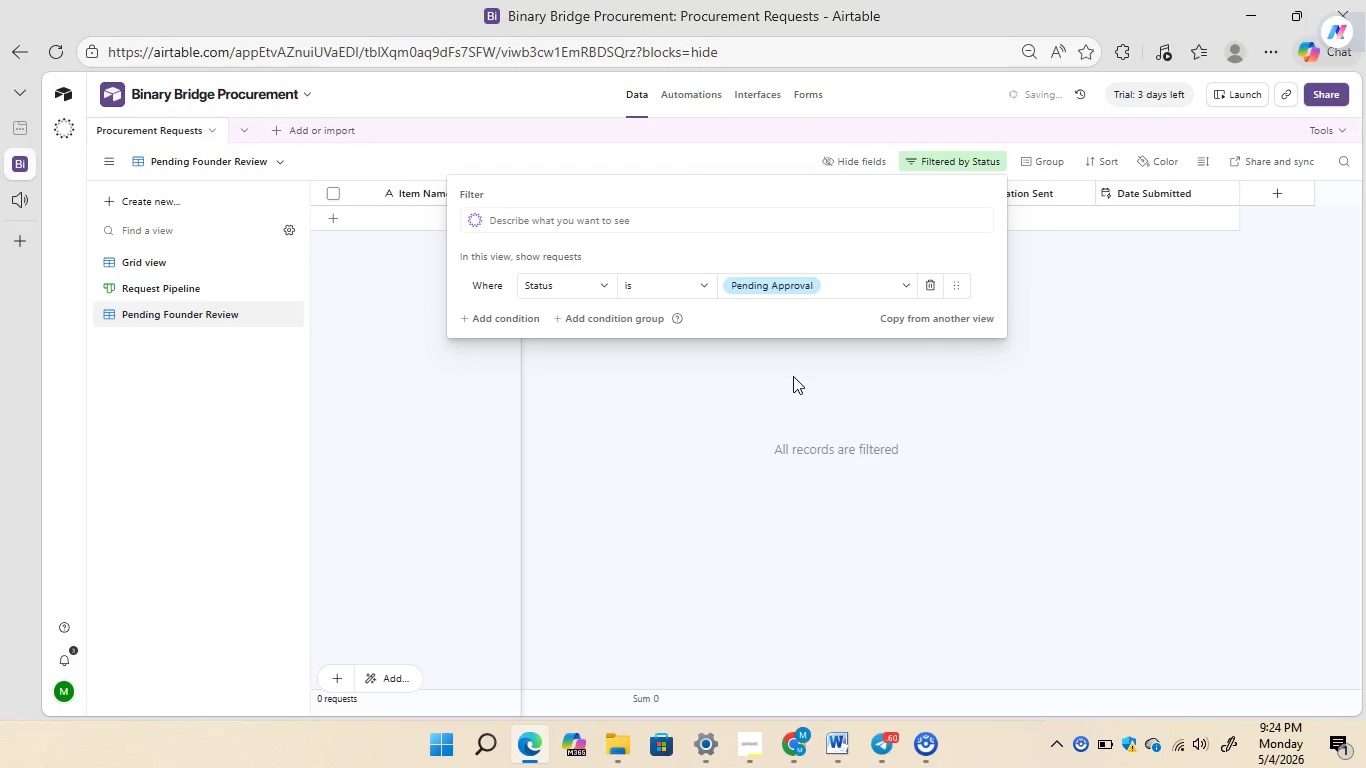 
left_click([793, 376])
 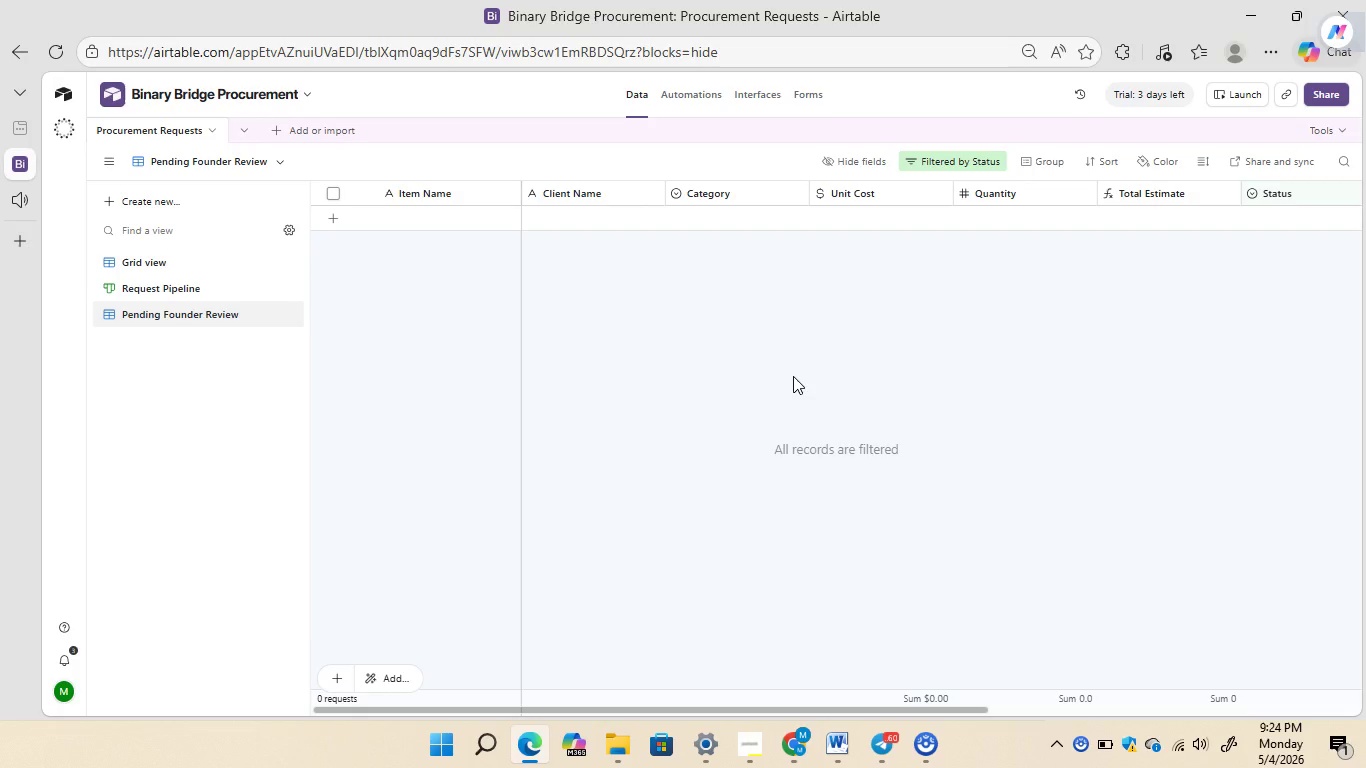 
wait(30.2)
 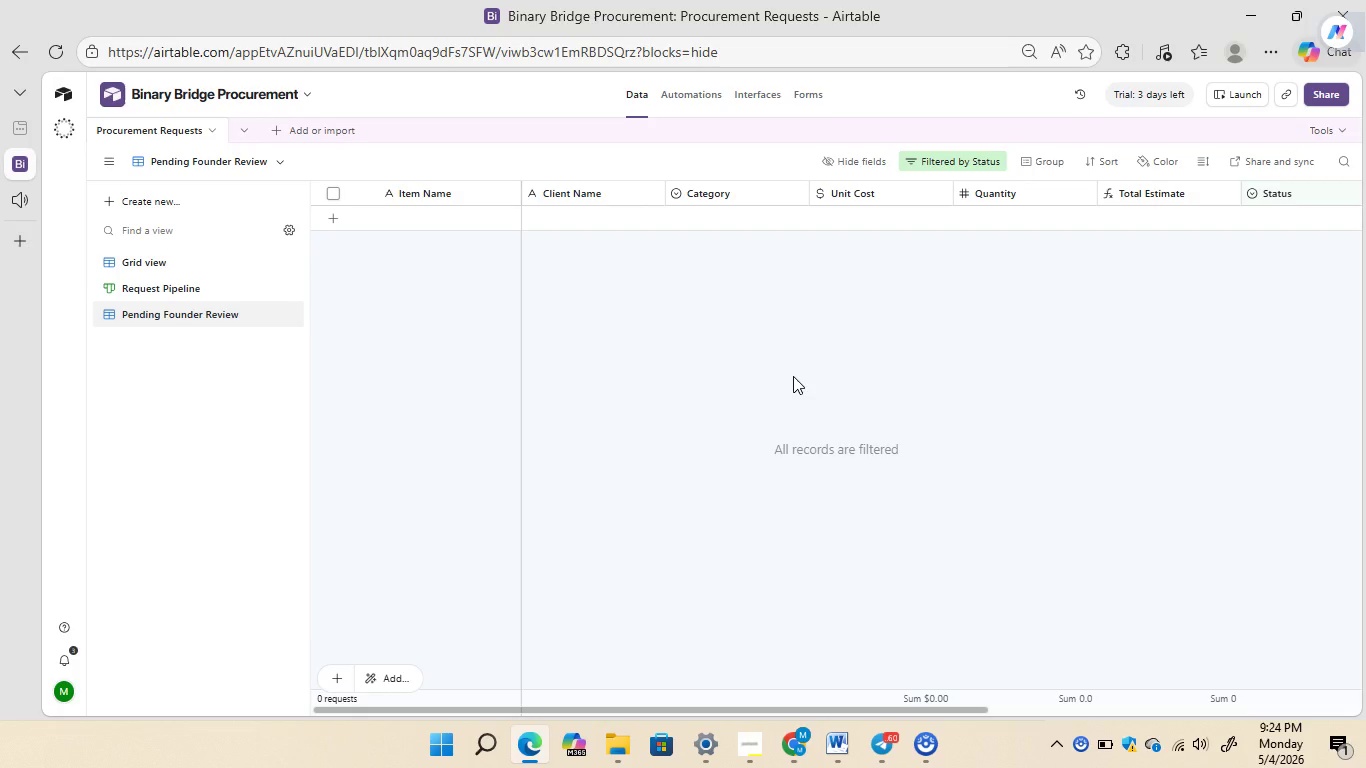 
left_click([682, 100])
 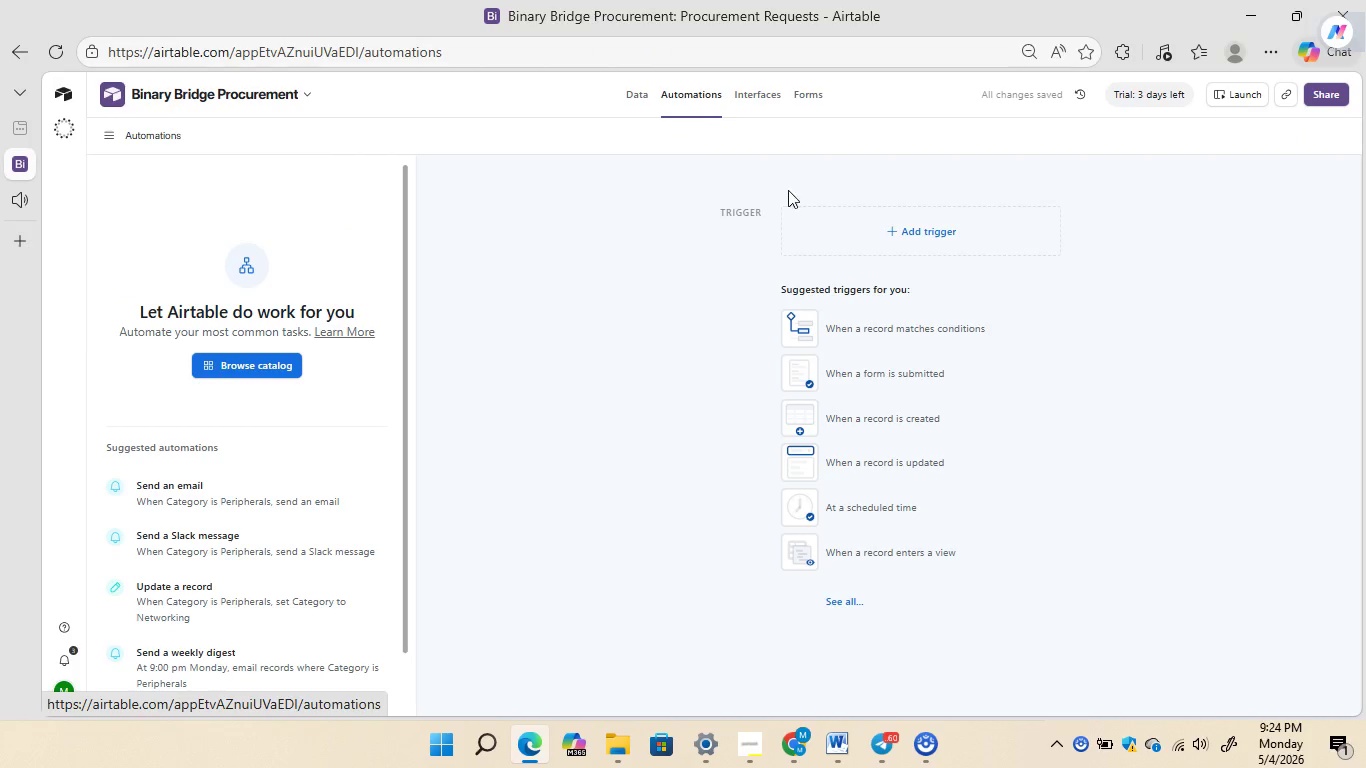 
left_click([881, 321])
 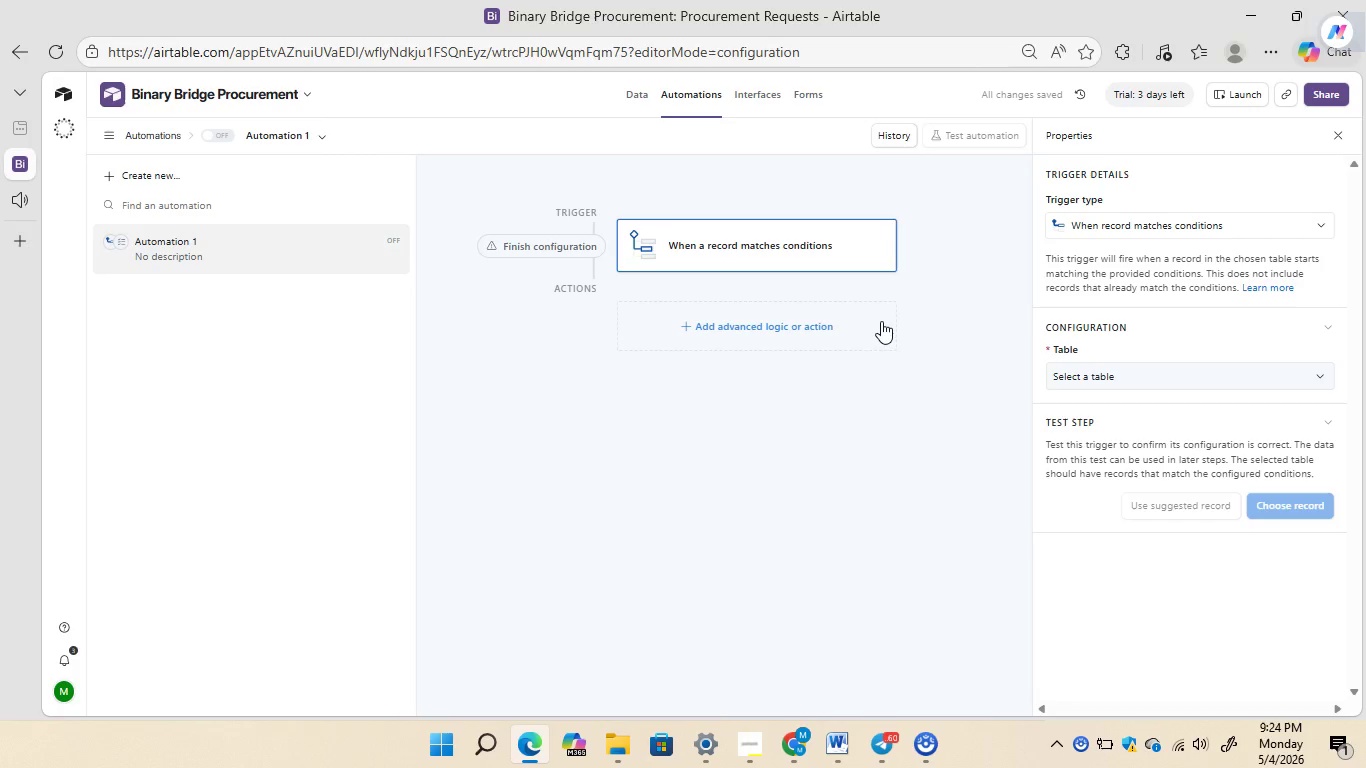 
wait(9.44)
 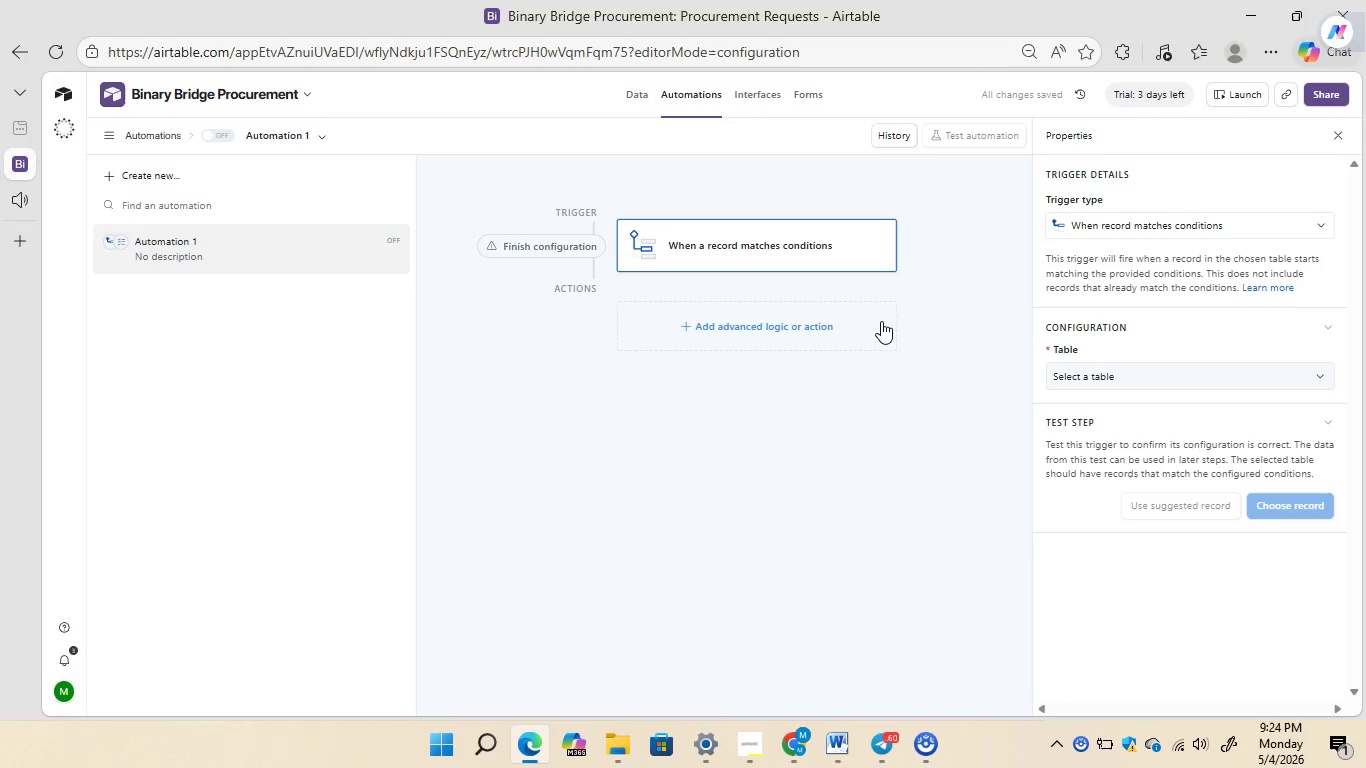 
left_click([1310, 373])
 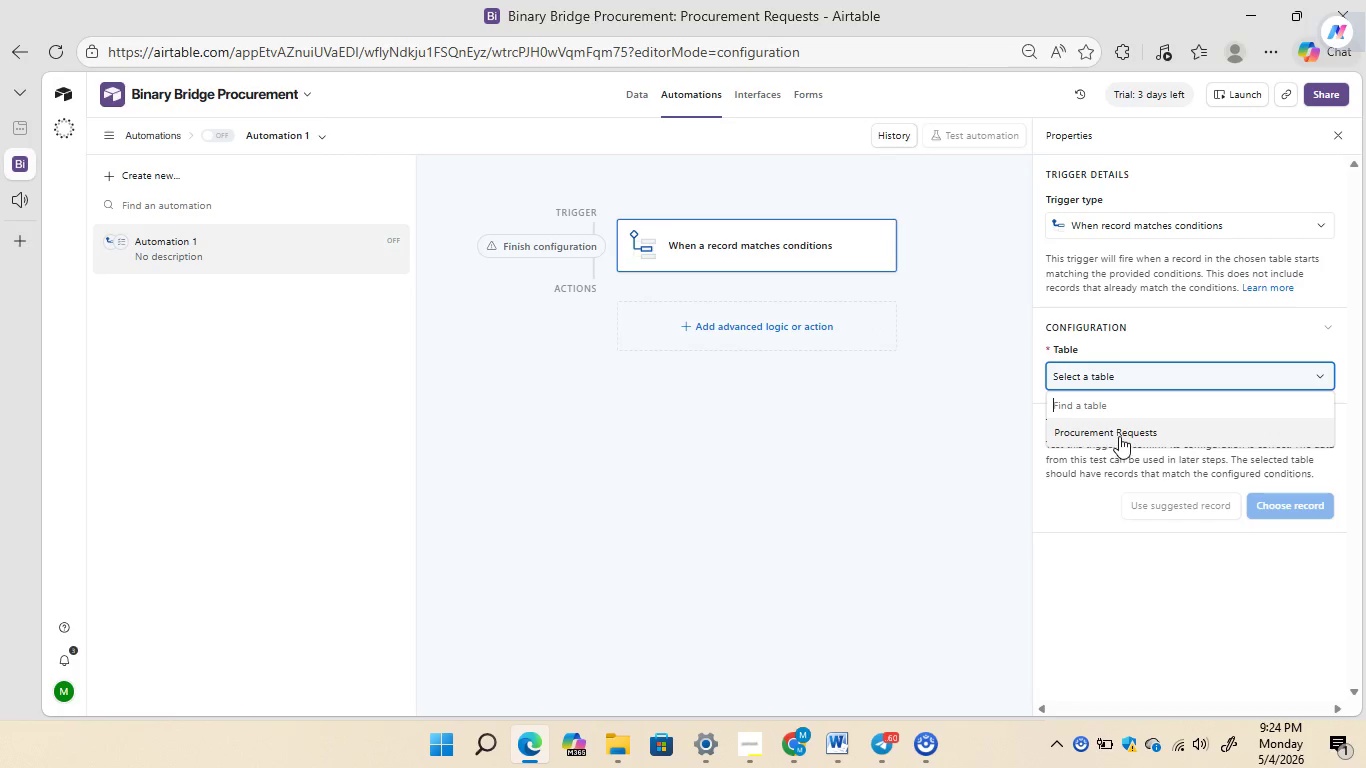 
left_click([1120, 435])
 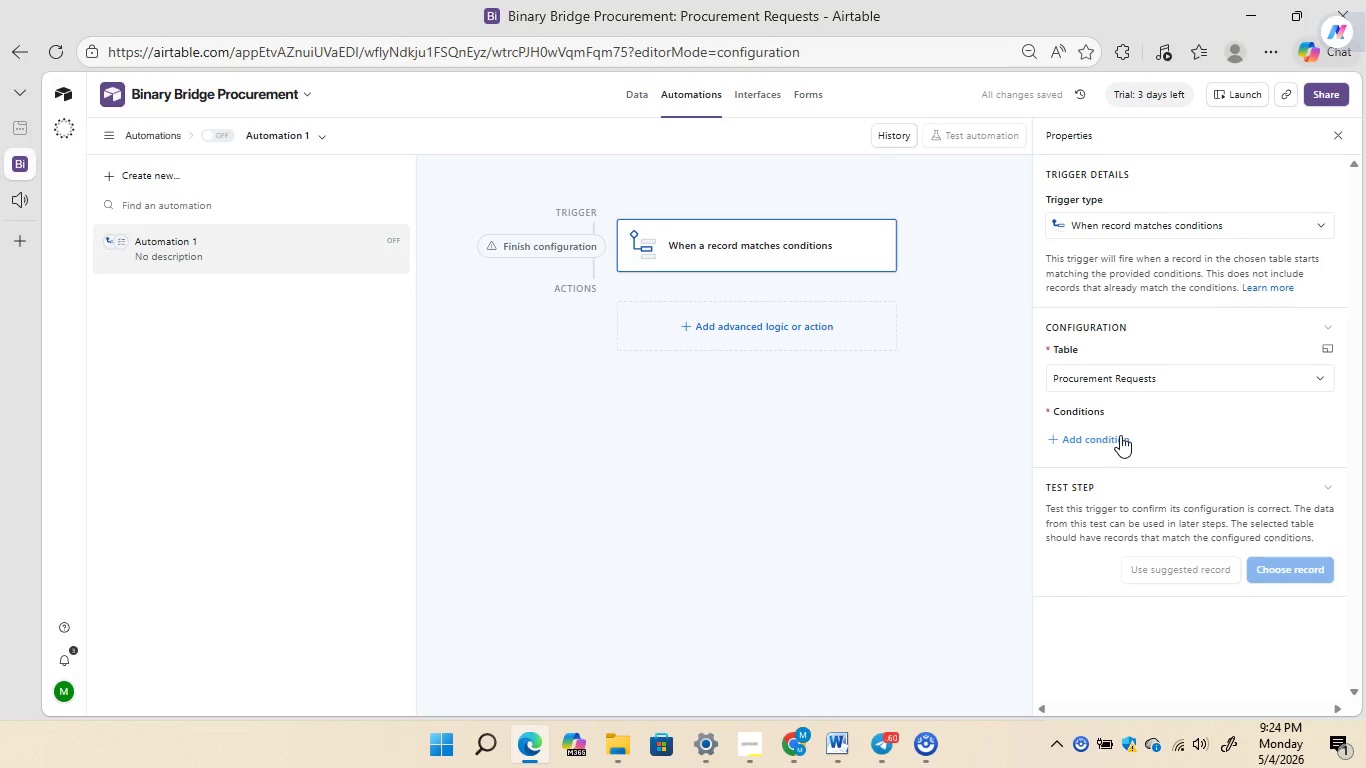 
left_click([1098, 435])
 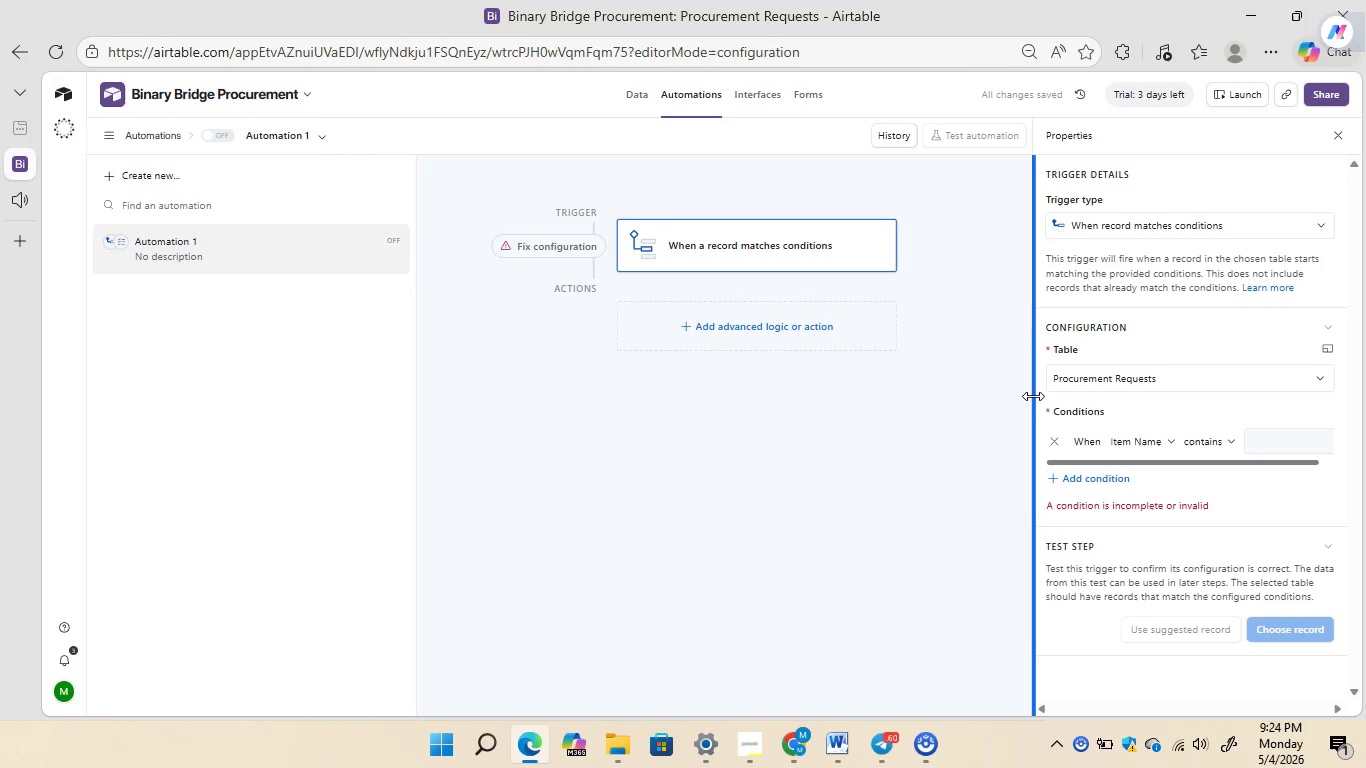 
left_click_drag(start_coordinate=[1033, 396], to_coordinate=[960, 410])
 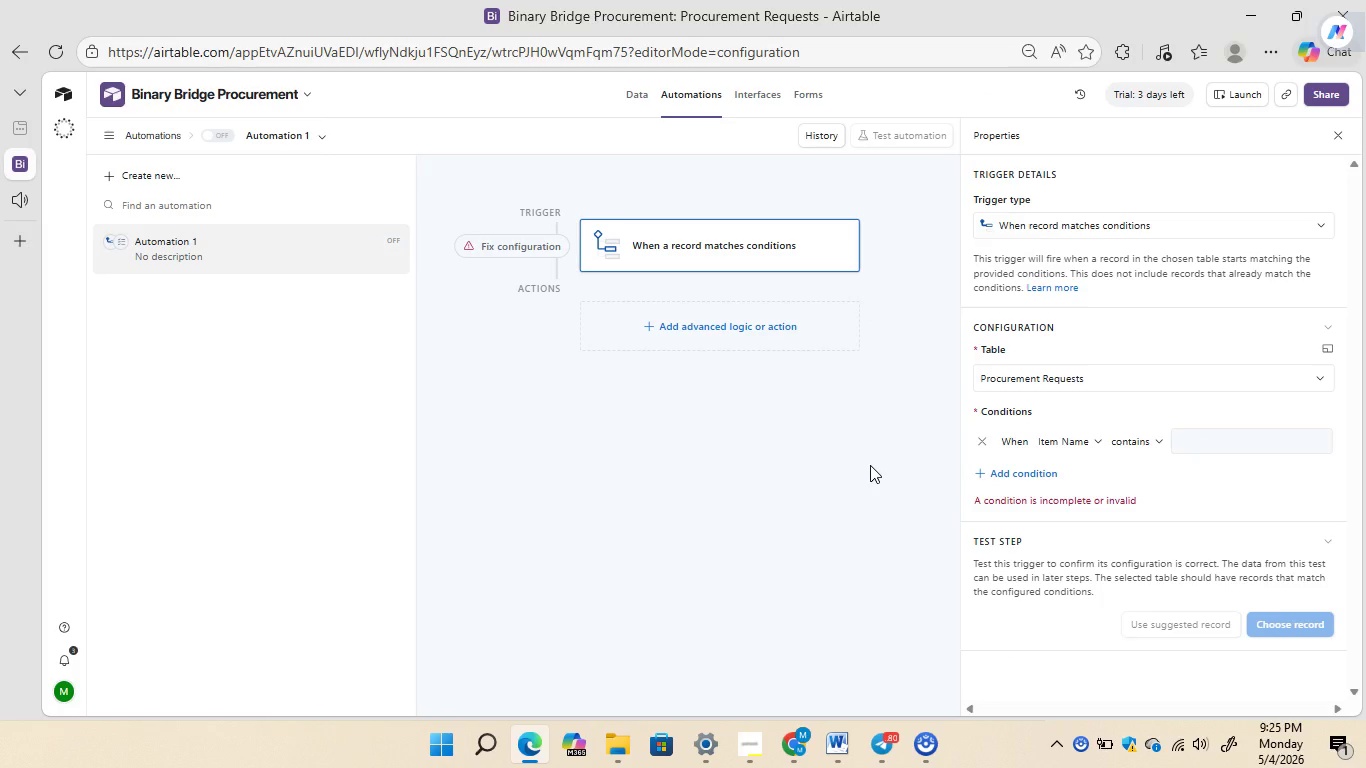 
wait(8.16)
 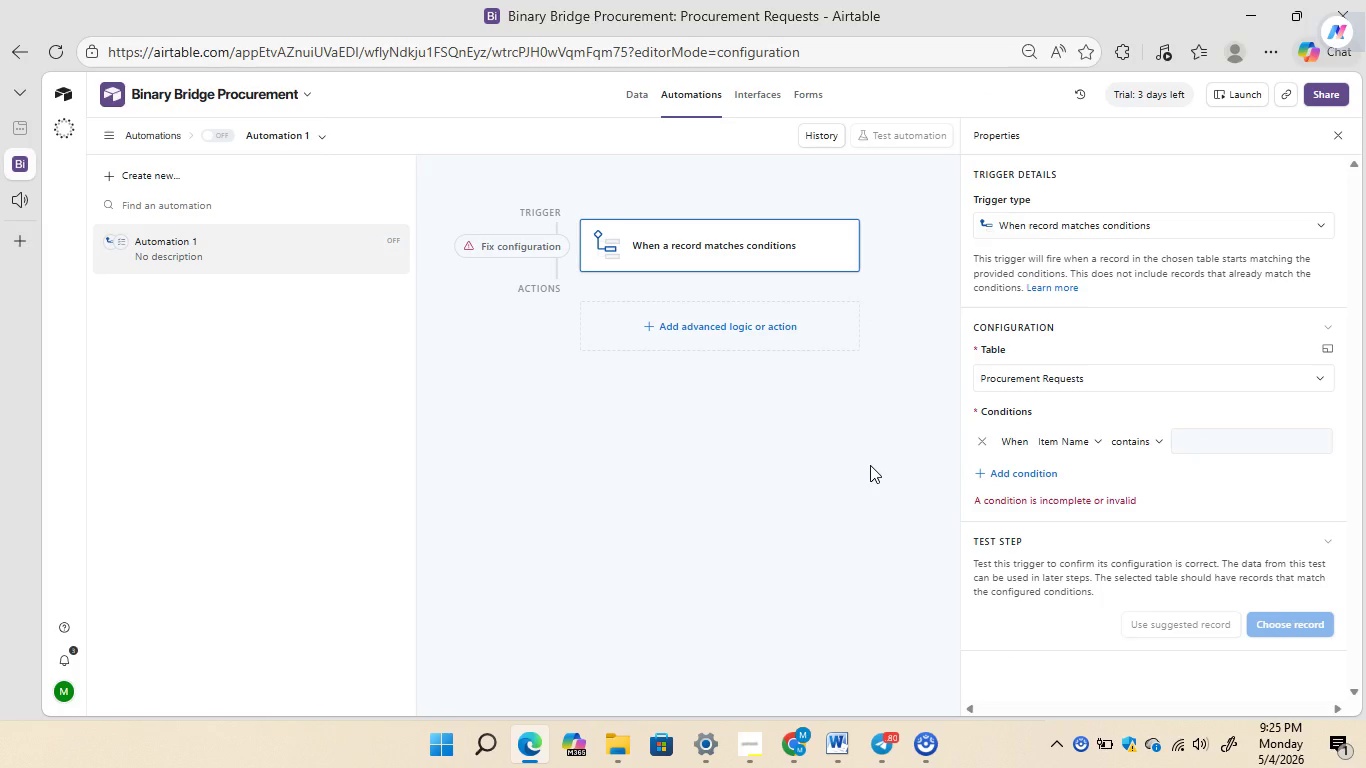 
left_click([1102, 440])
 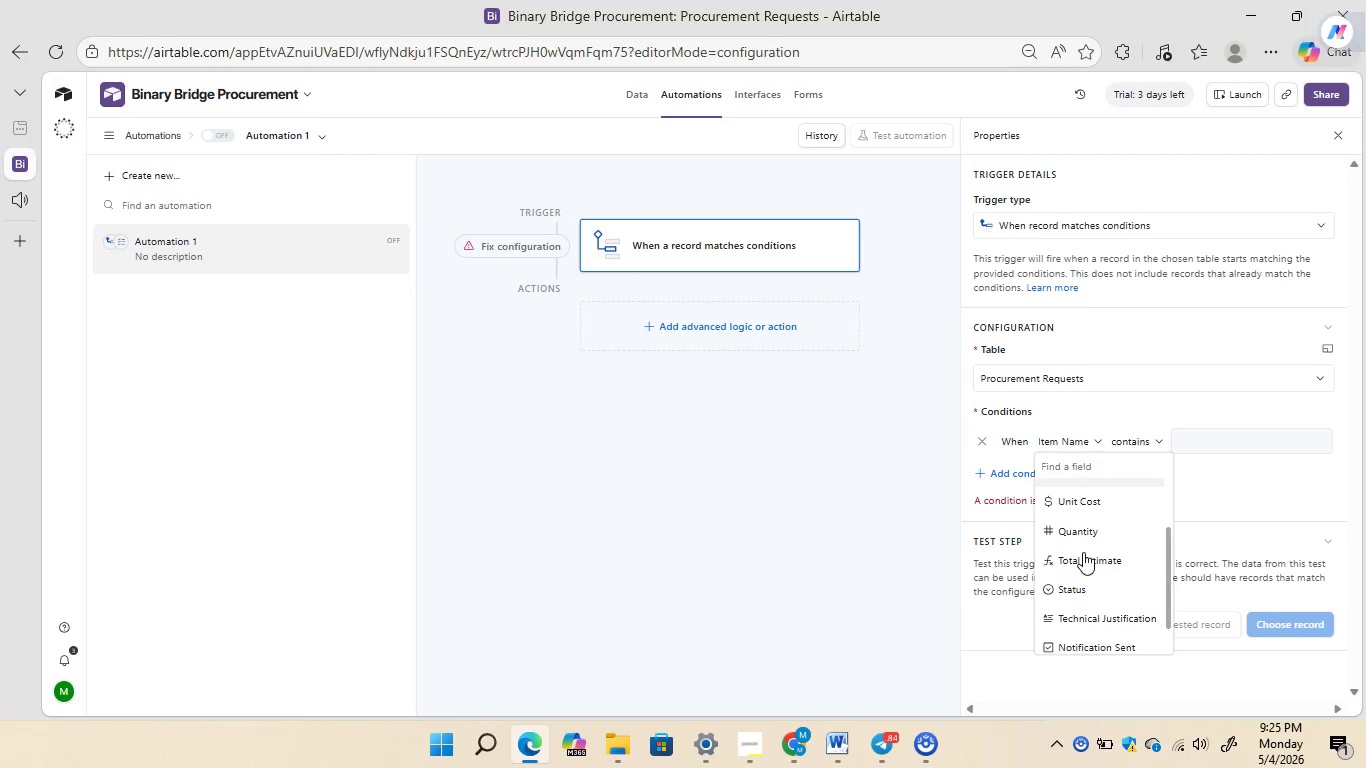 
left_click([1088, 585])
 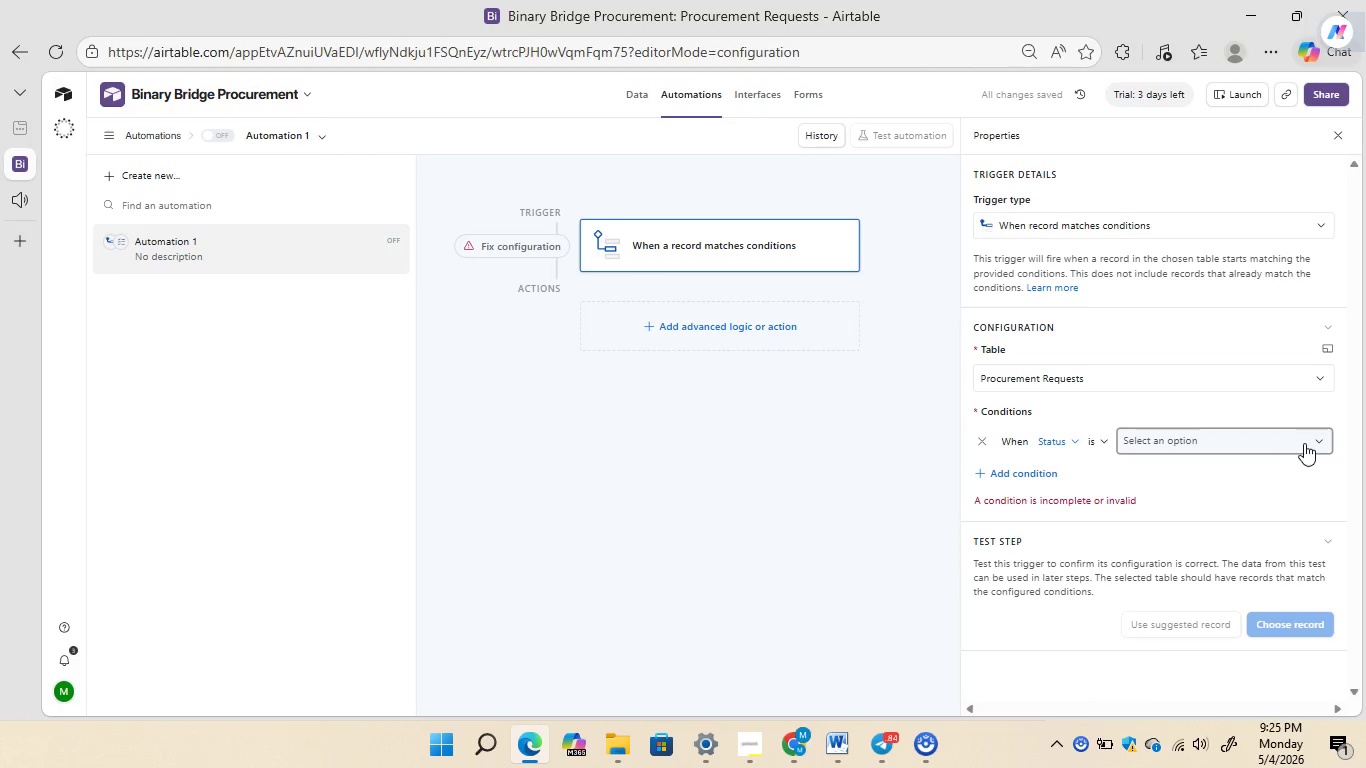 
left_click([1304, 442])
 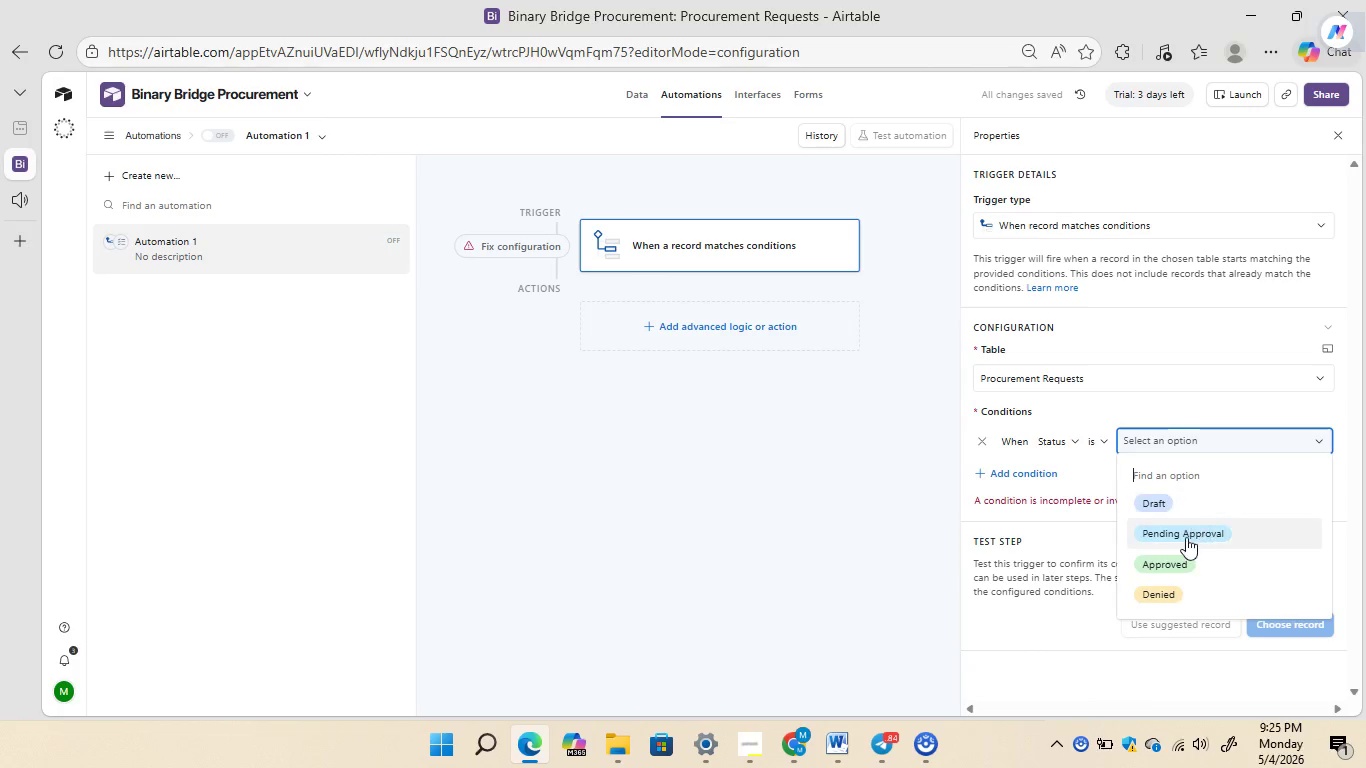 
left_click([1183, 539])
 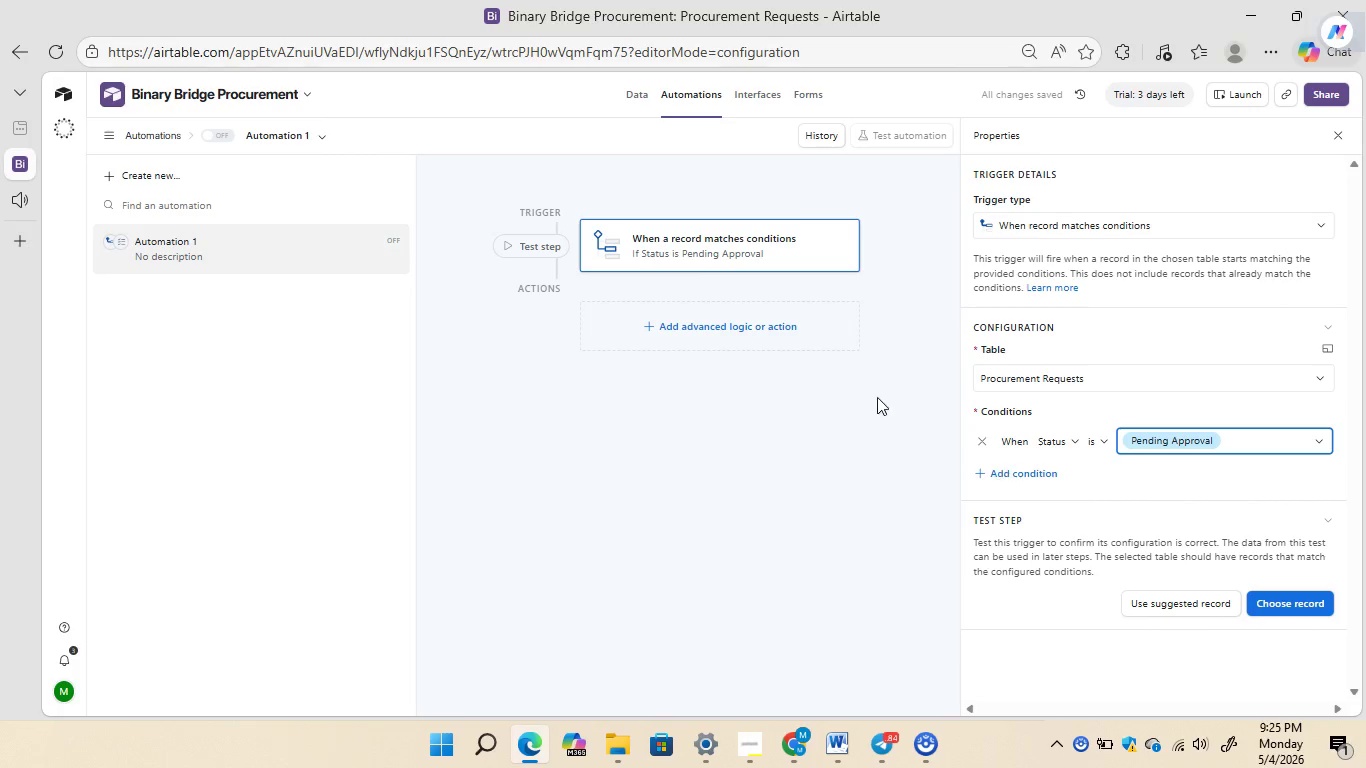 
wait(5.3)
 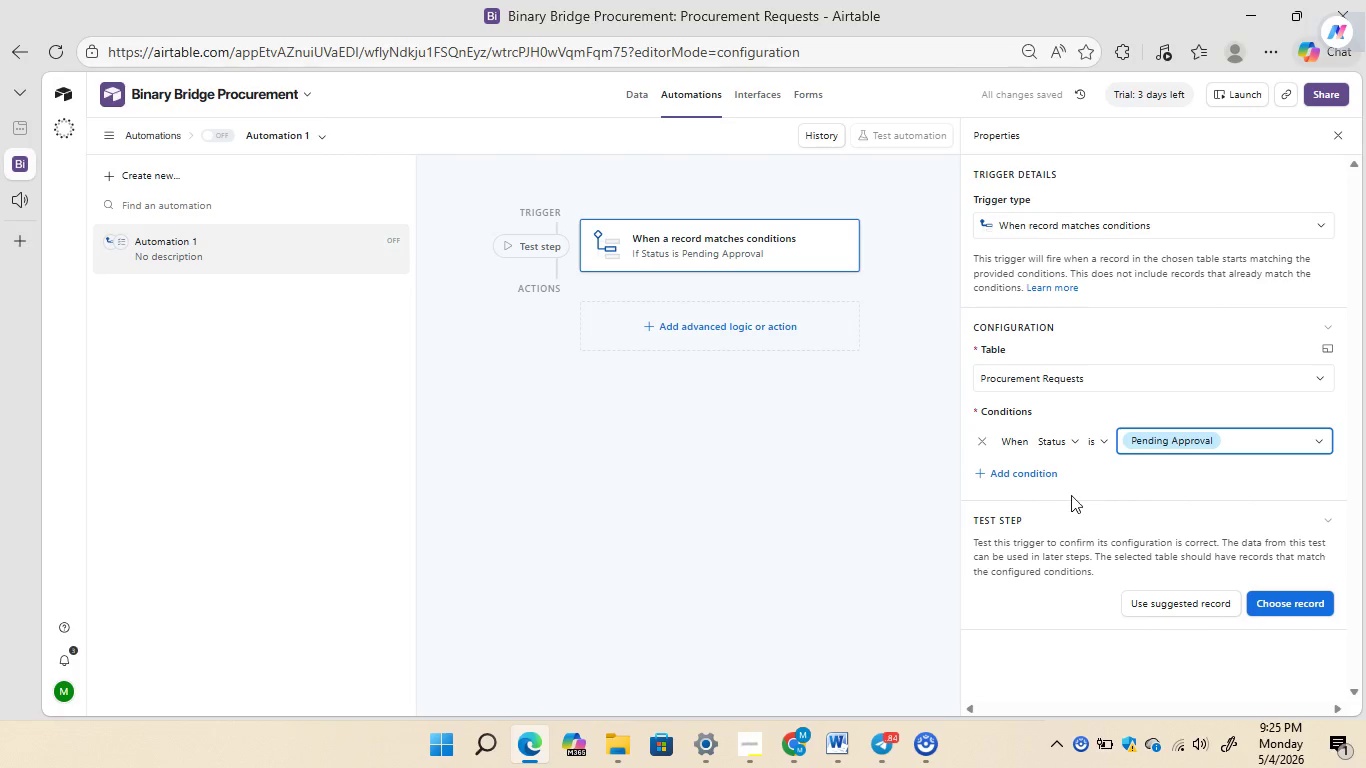 
left_click([736, 331])
 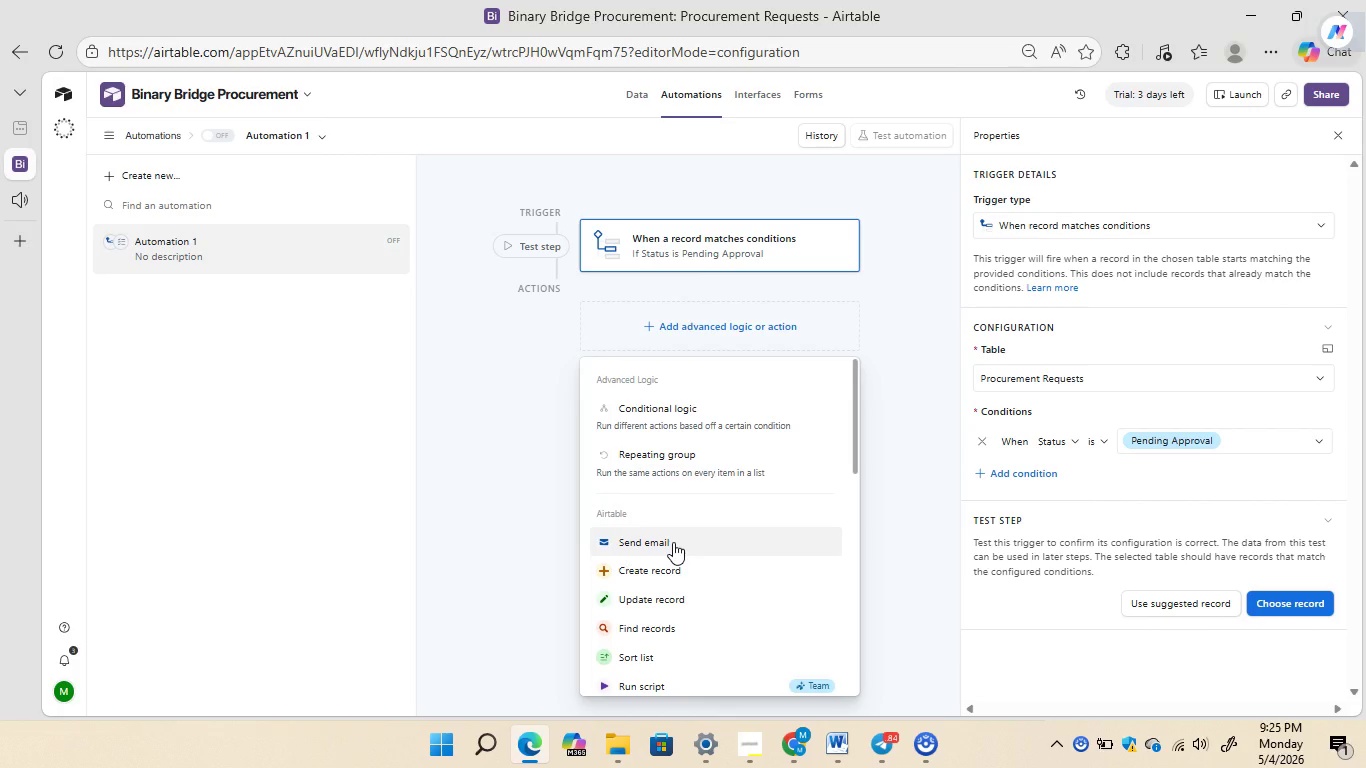 
wait(6.88)
 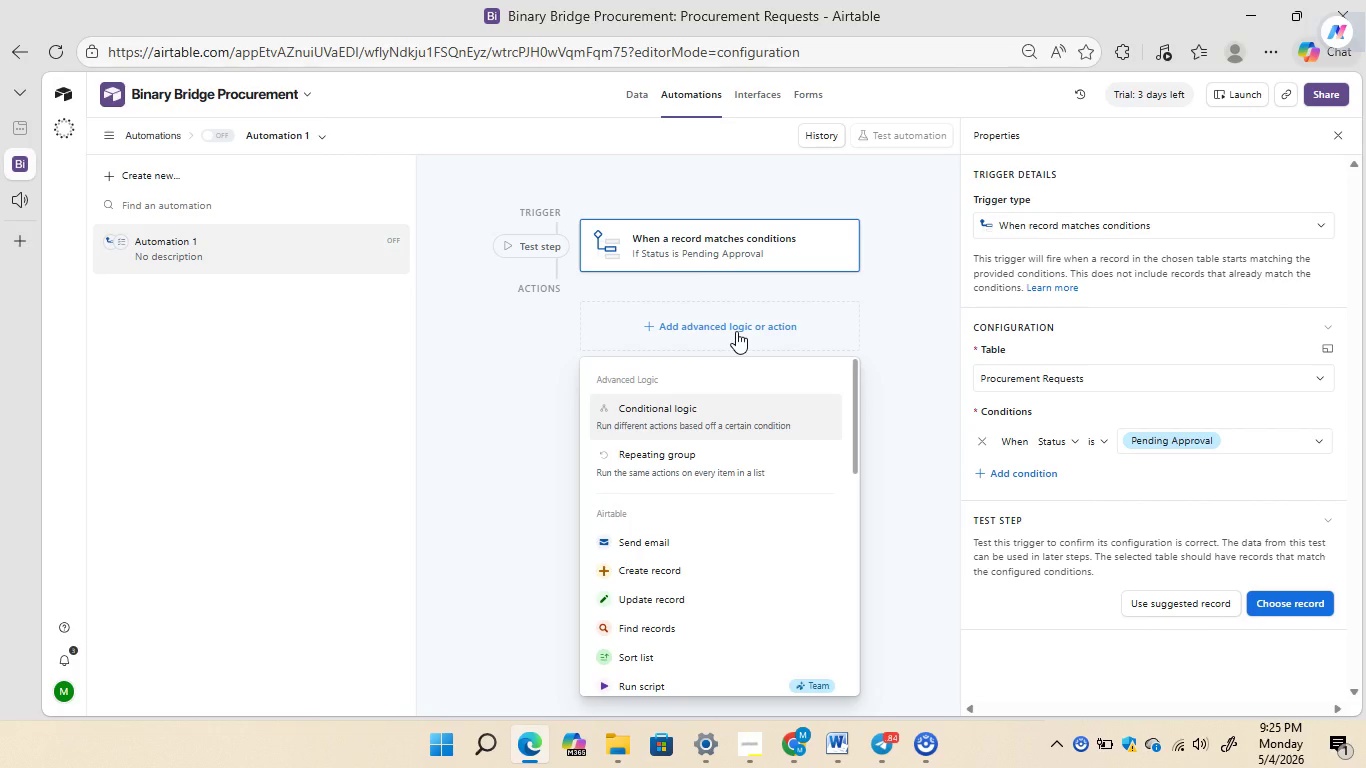 
left_click([650, 540])
 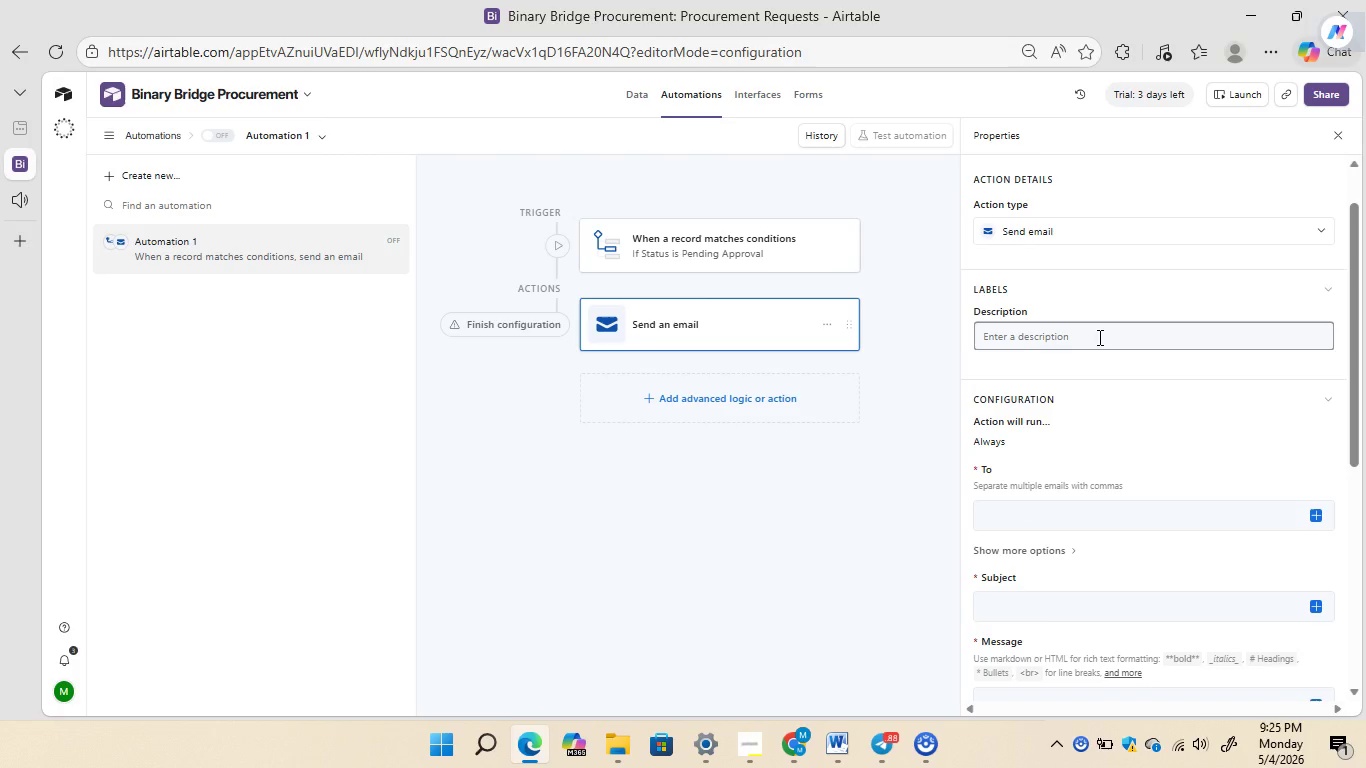 
wait(19.05)
 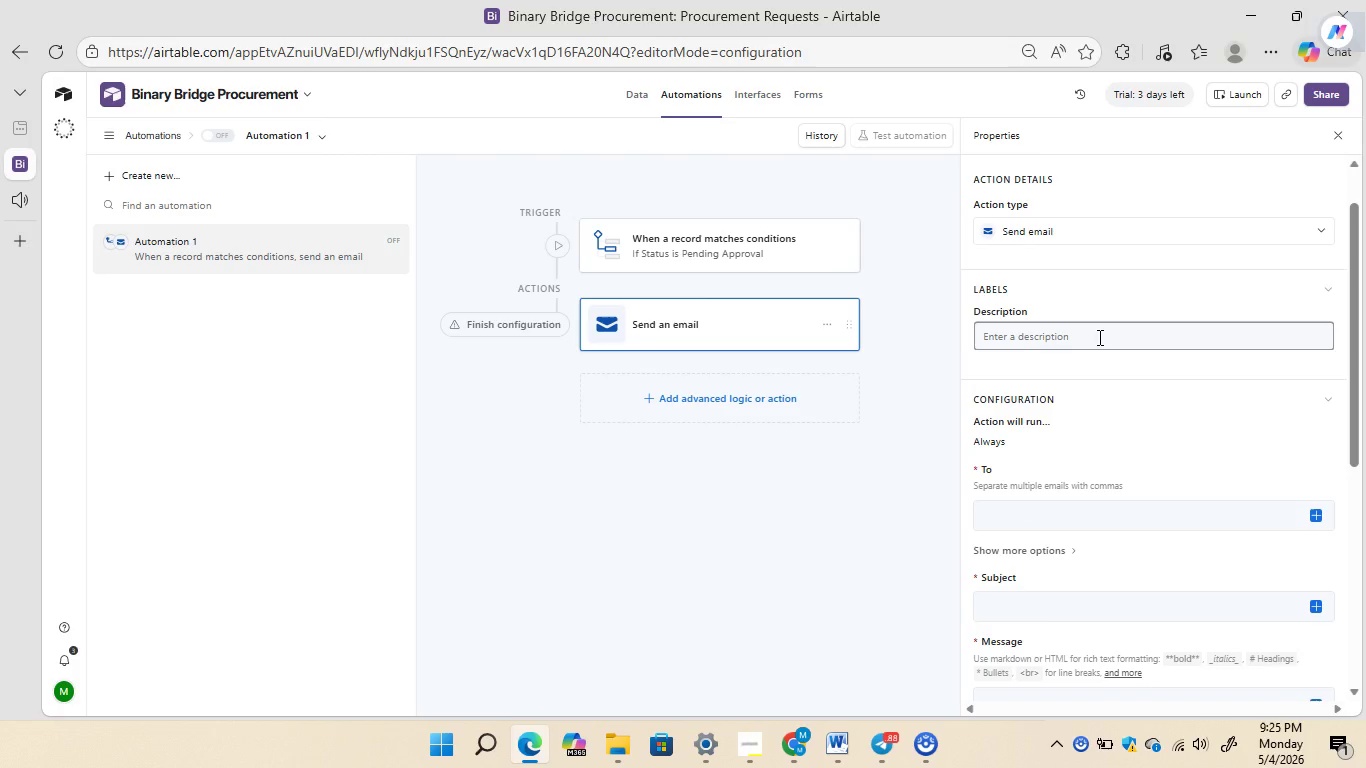 
left_click([738, 399])
 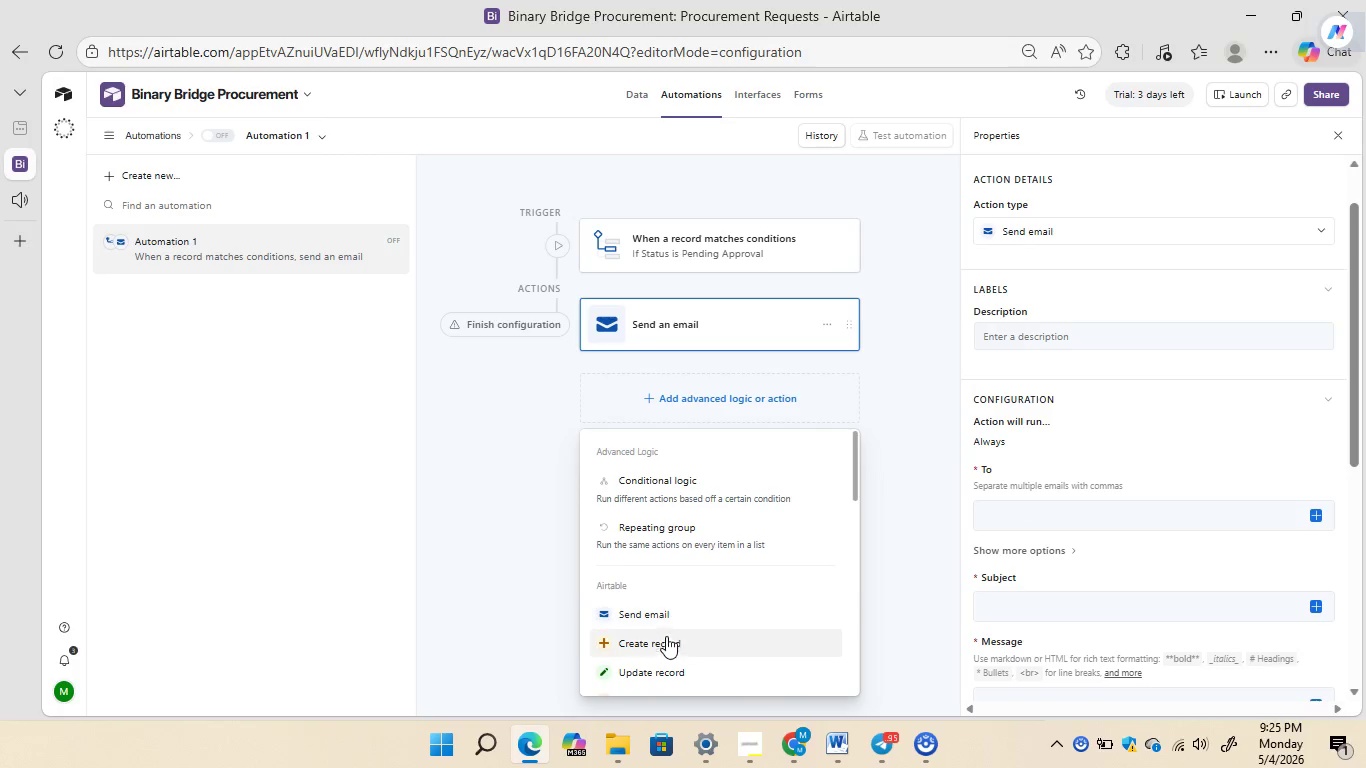 
left_click([658, 672])
 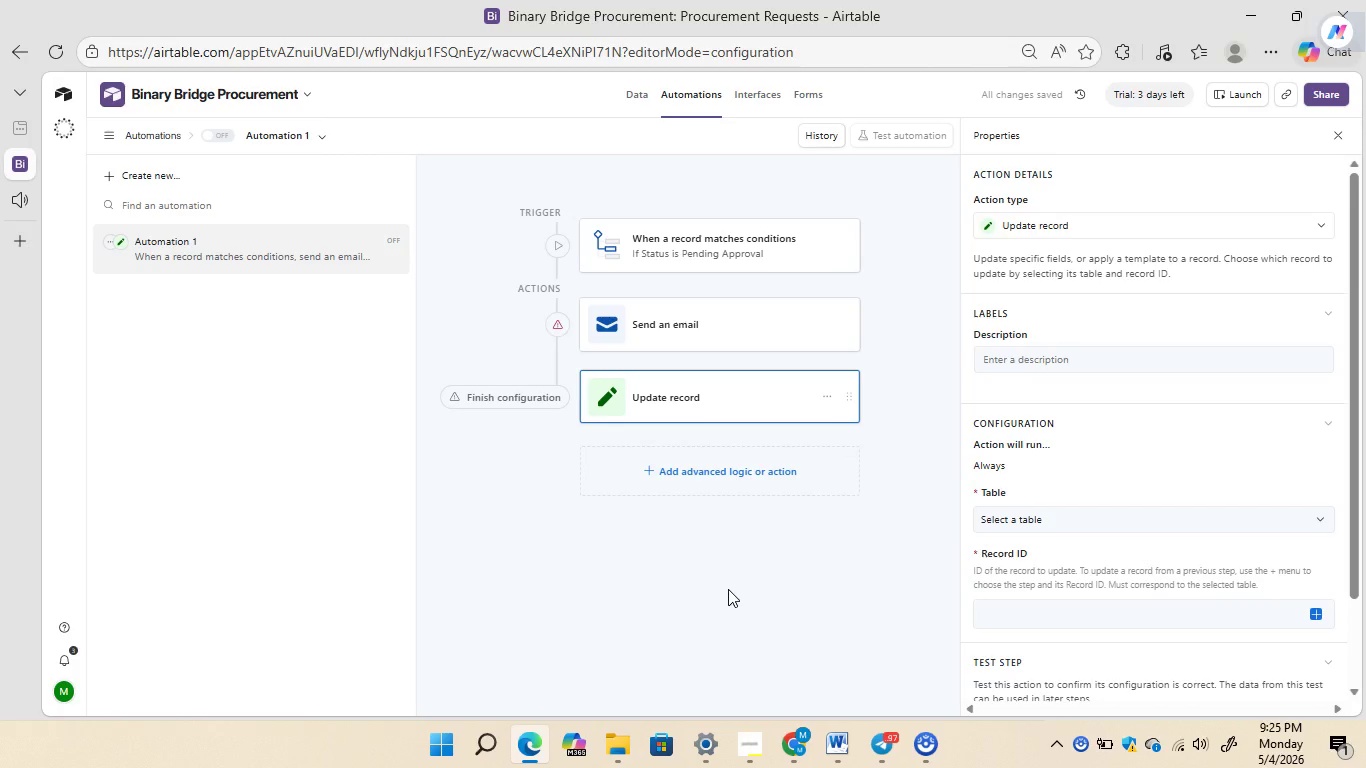 
wait(6.71)
 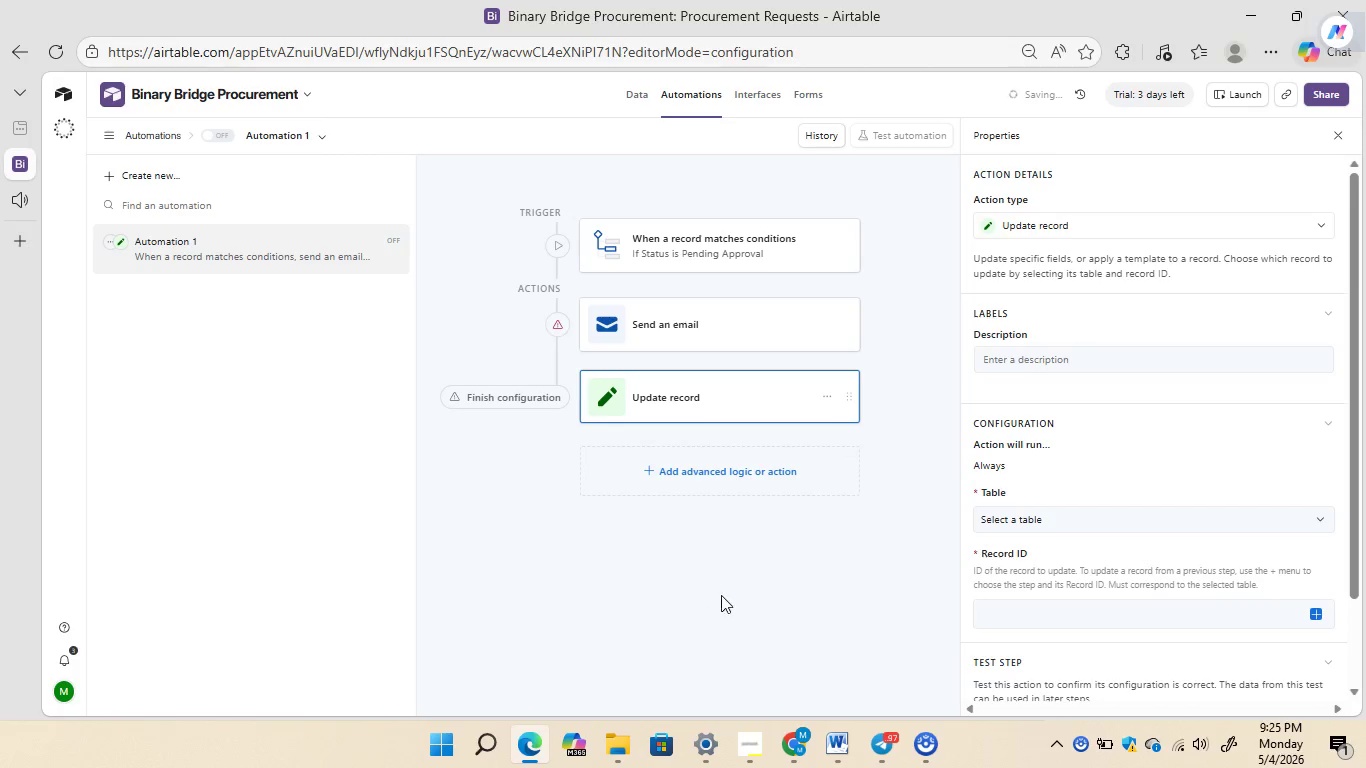 
mouse_move([1110, 428])
 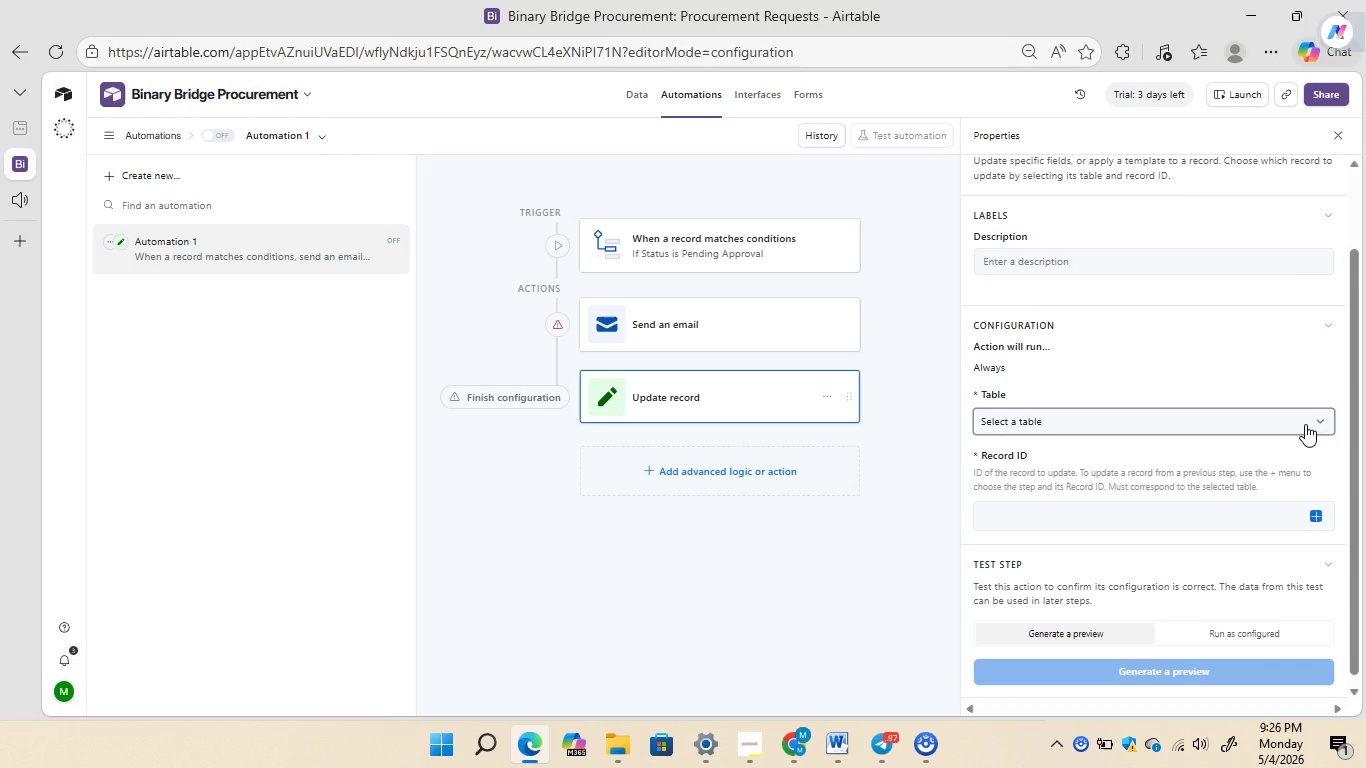 
left_click([1305, 424])
 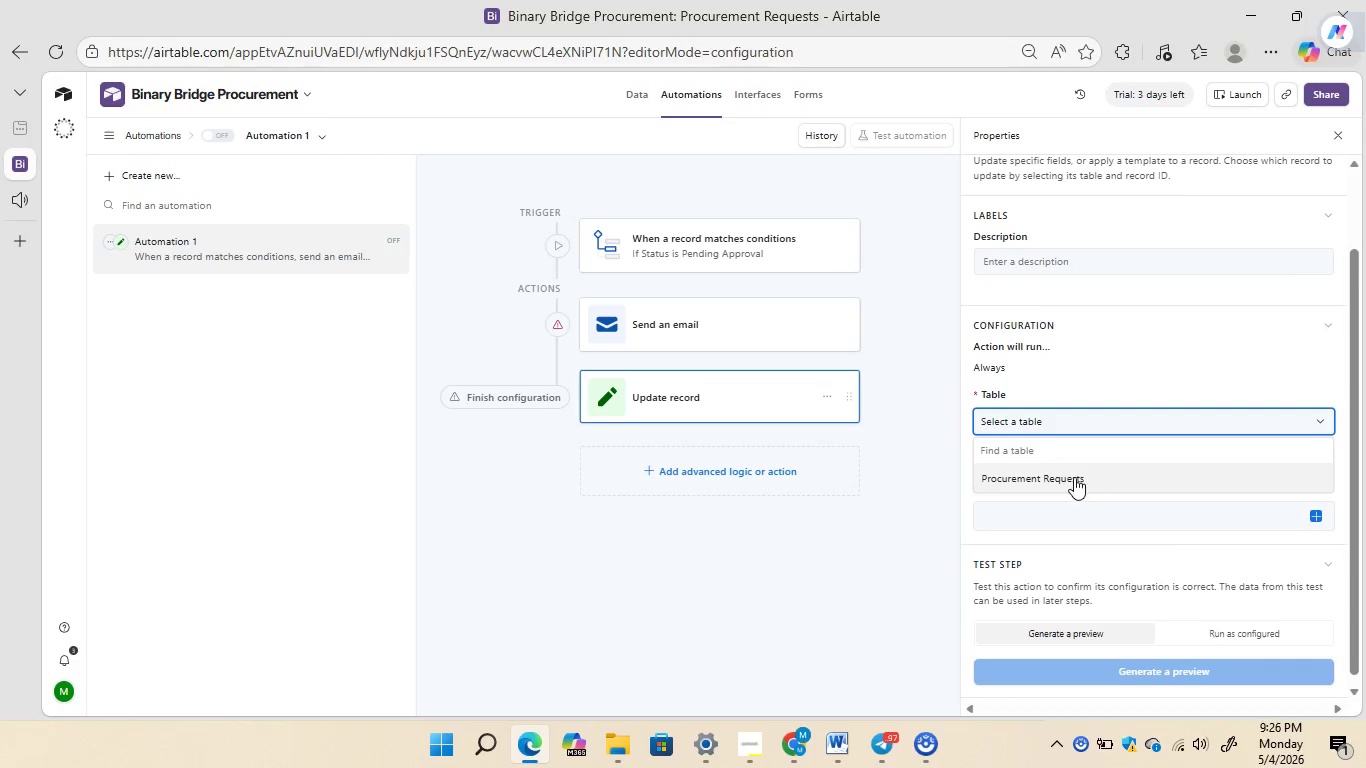 
left_click([1071, 477])
 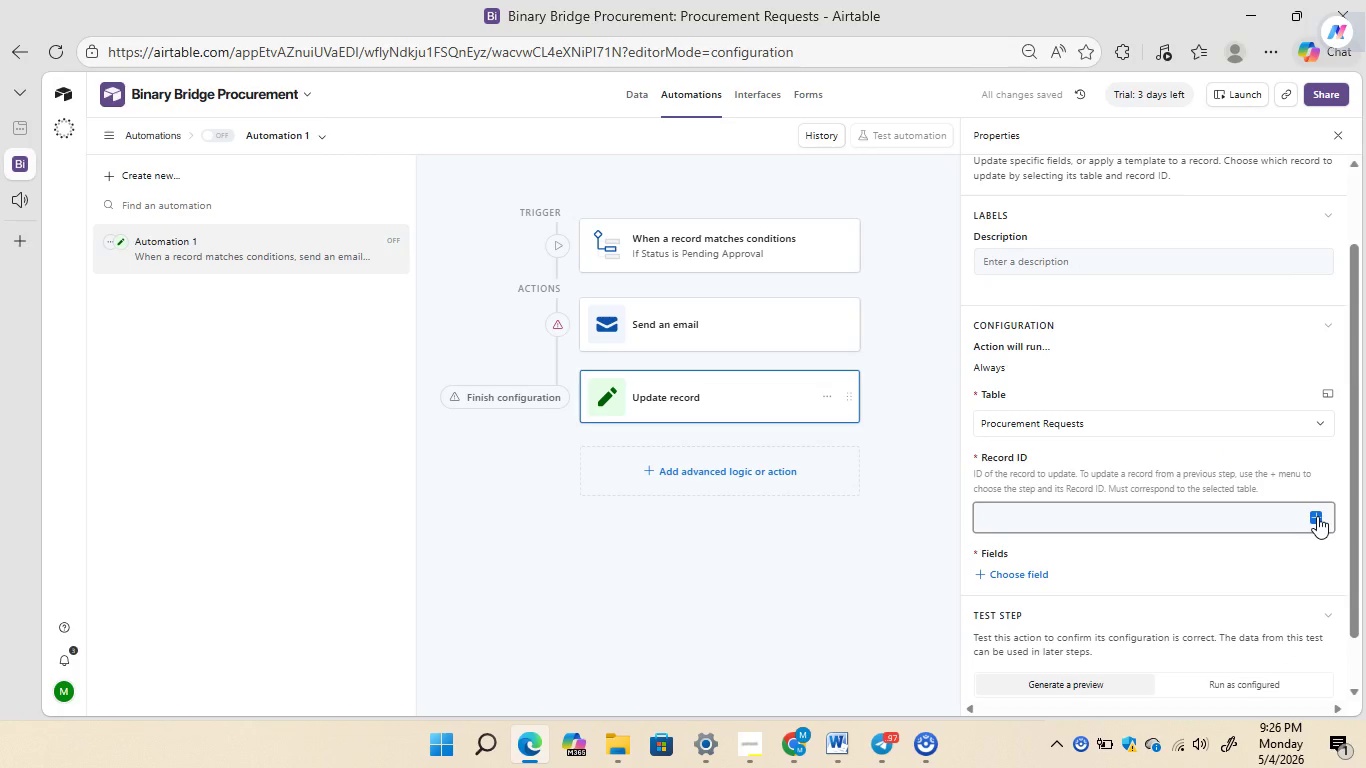 
left_click([1317, 516])
 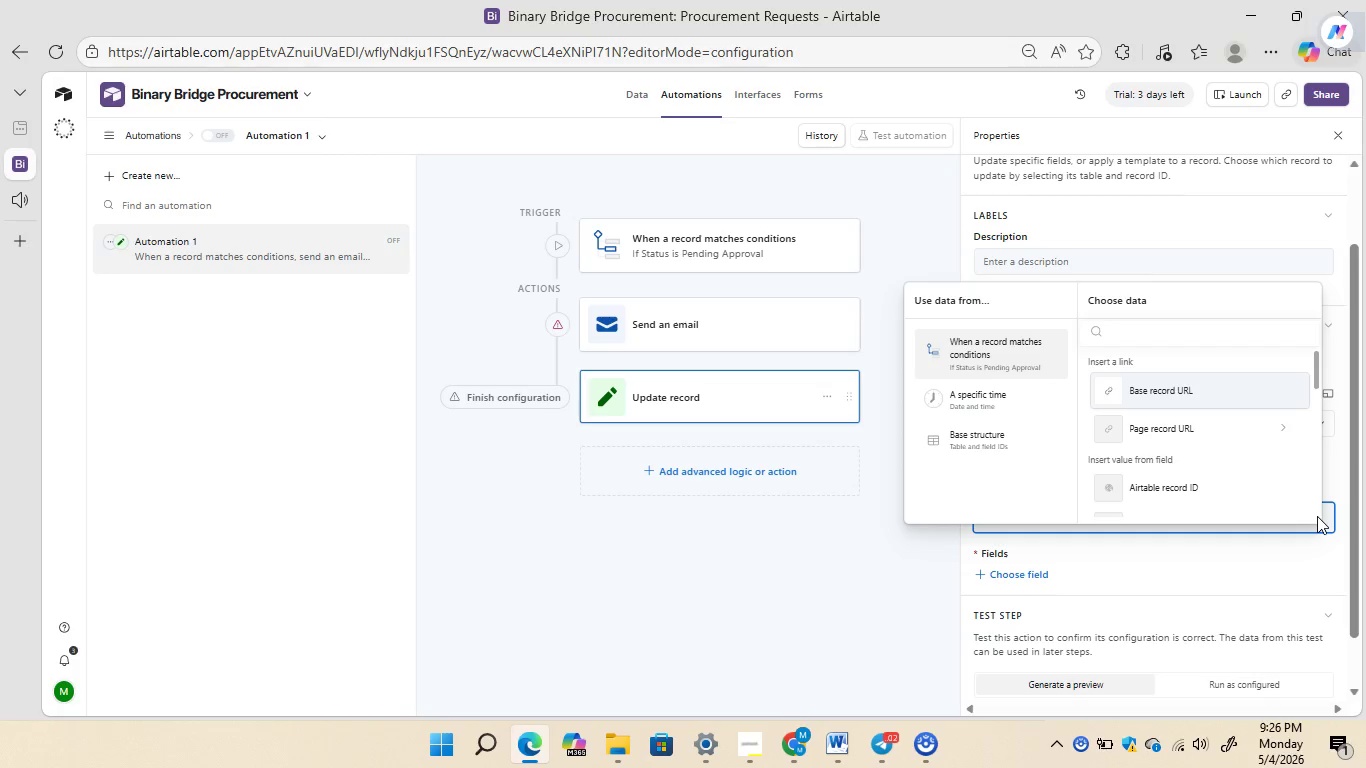 
wait(15.67)
 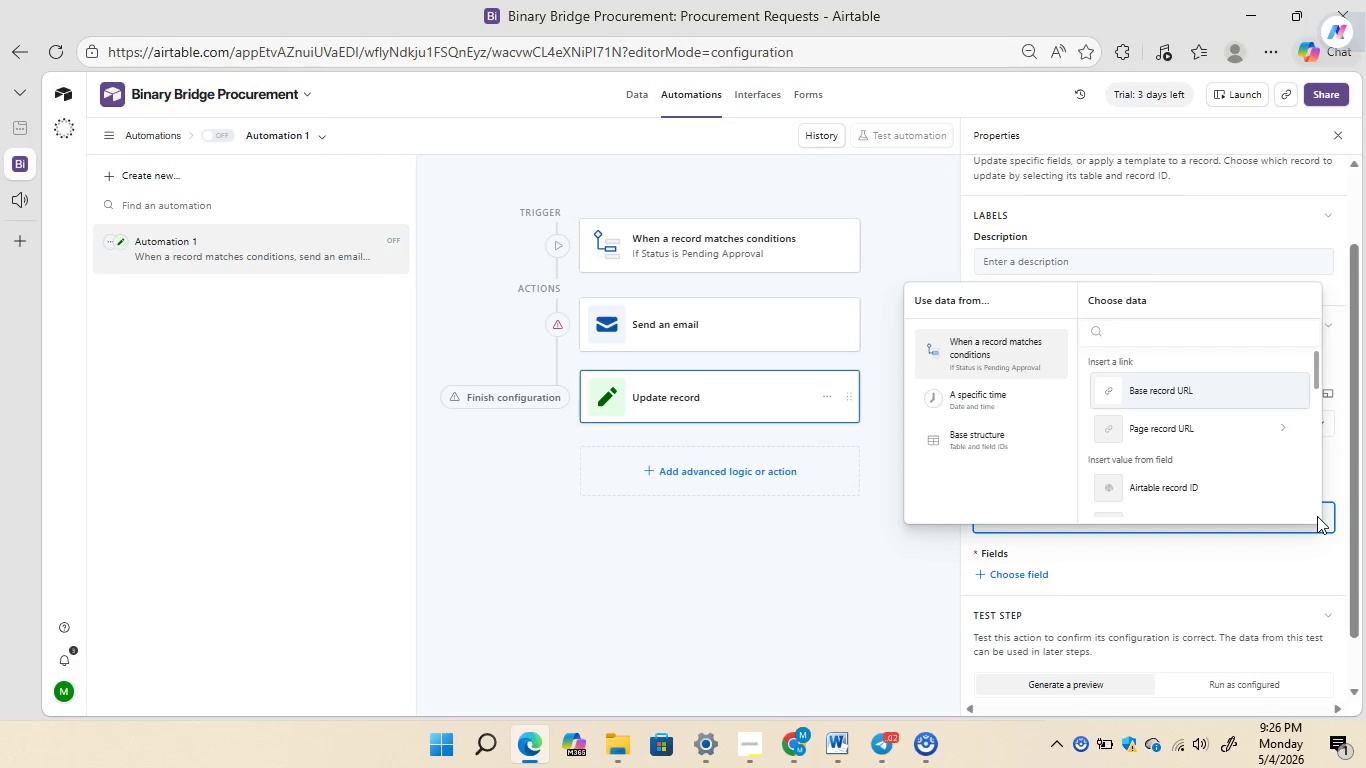 
left_click([1200, 494])
 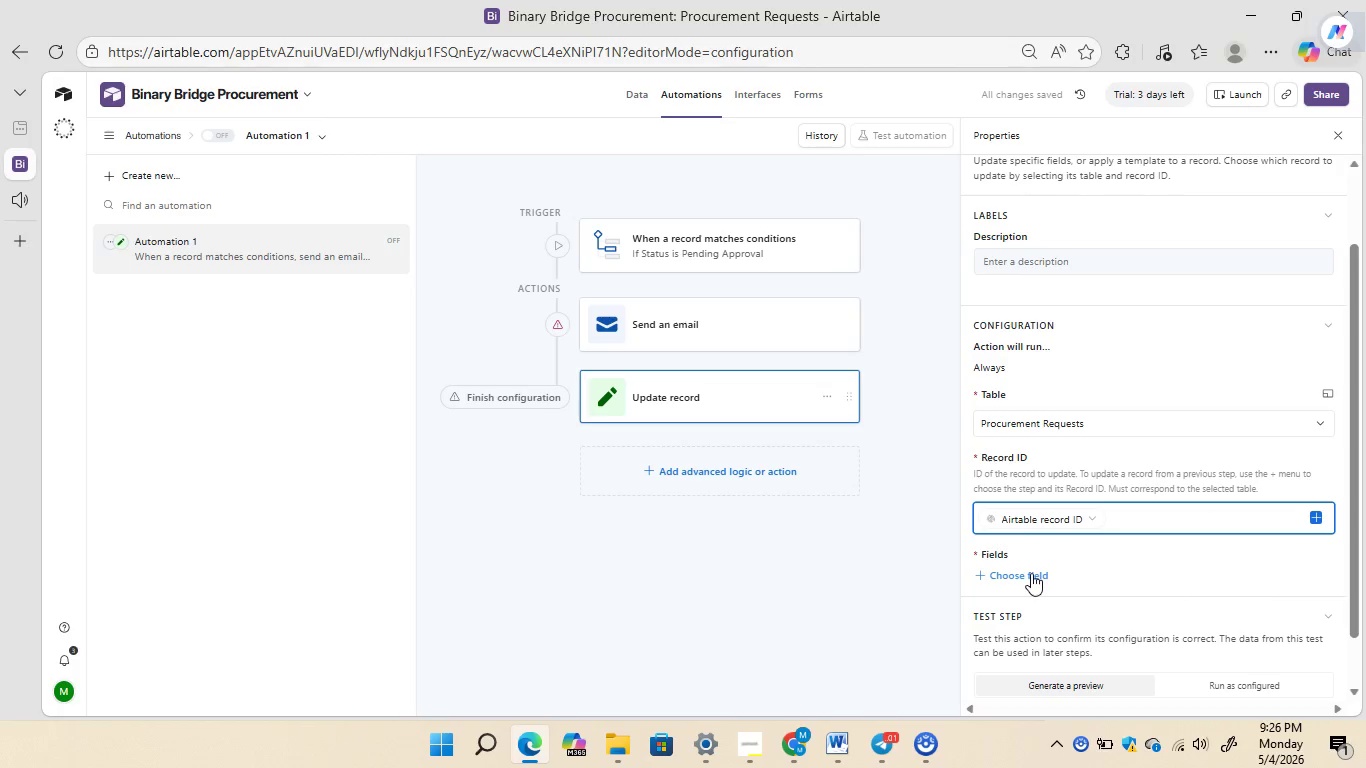 
wait(5.34)
 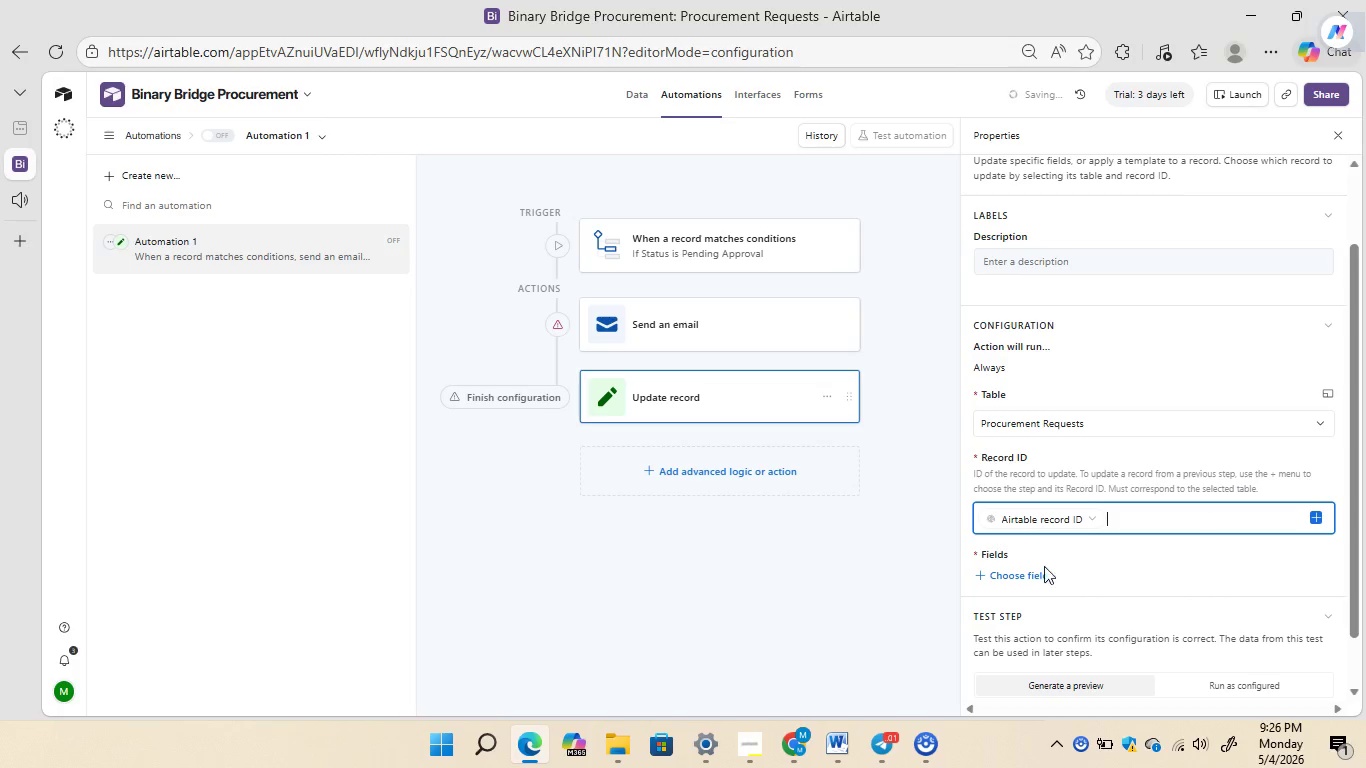 
left_click([1031, 573])
 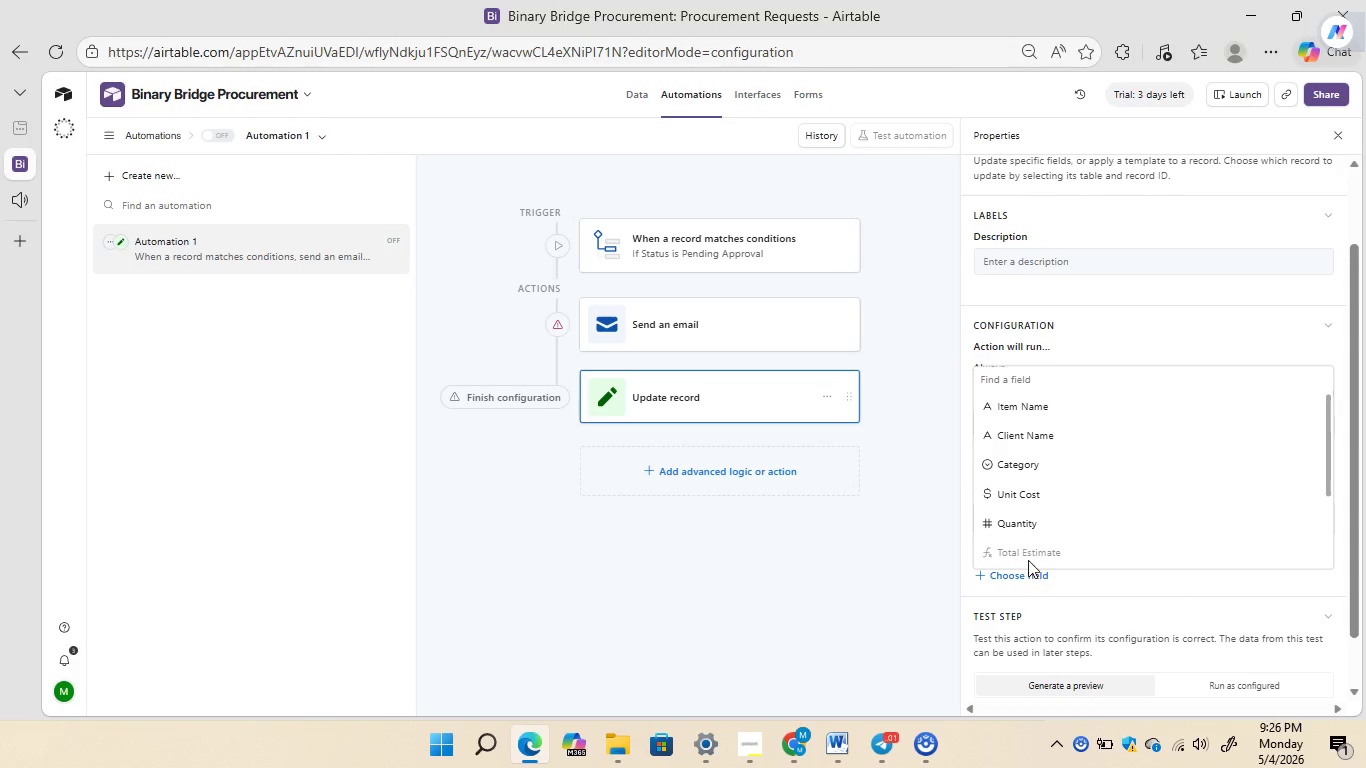 
mouse_move([1051, 493])
 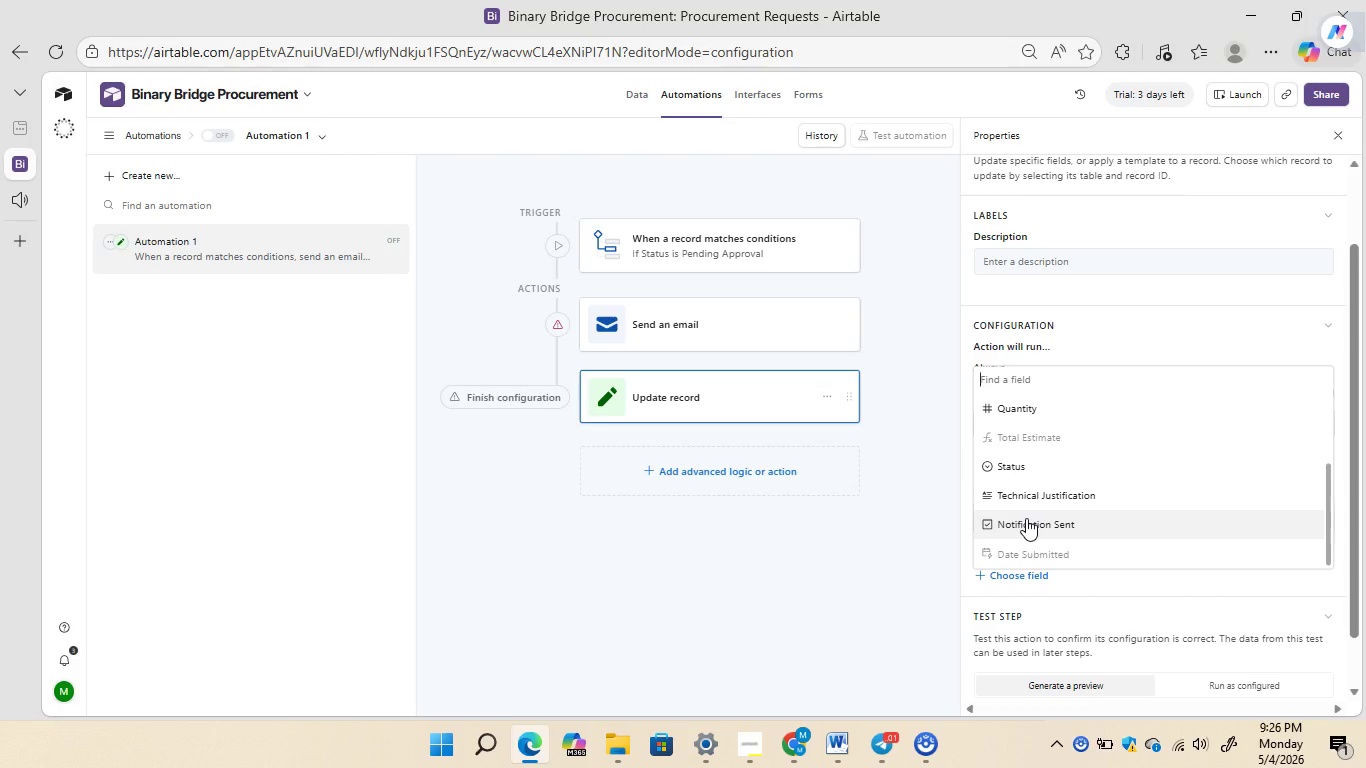 
left_click([1026, 518])
 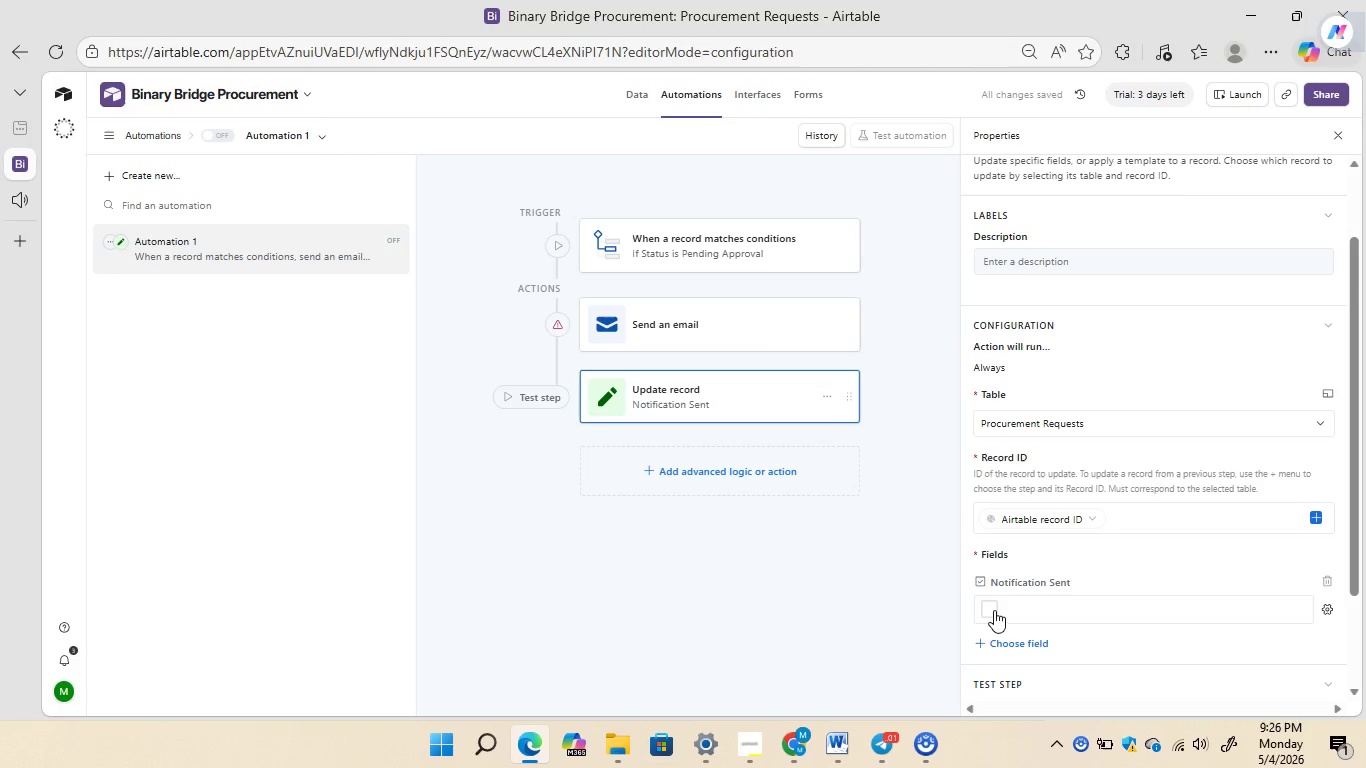 
left_click([987, 611])
 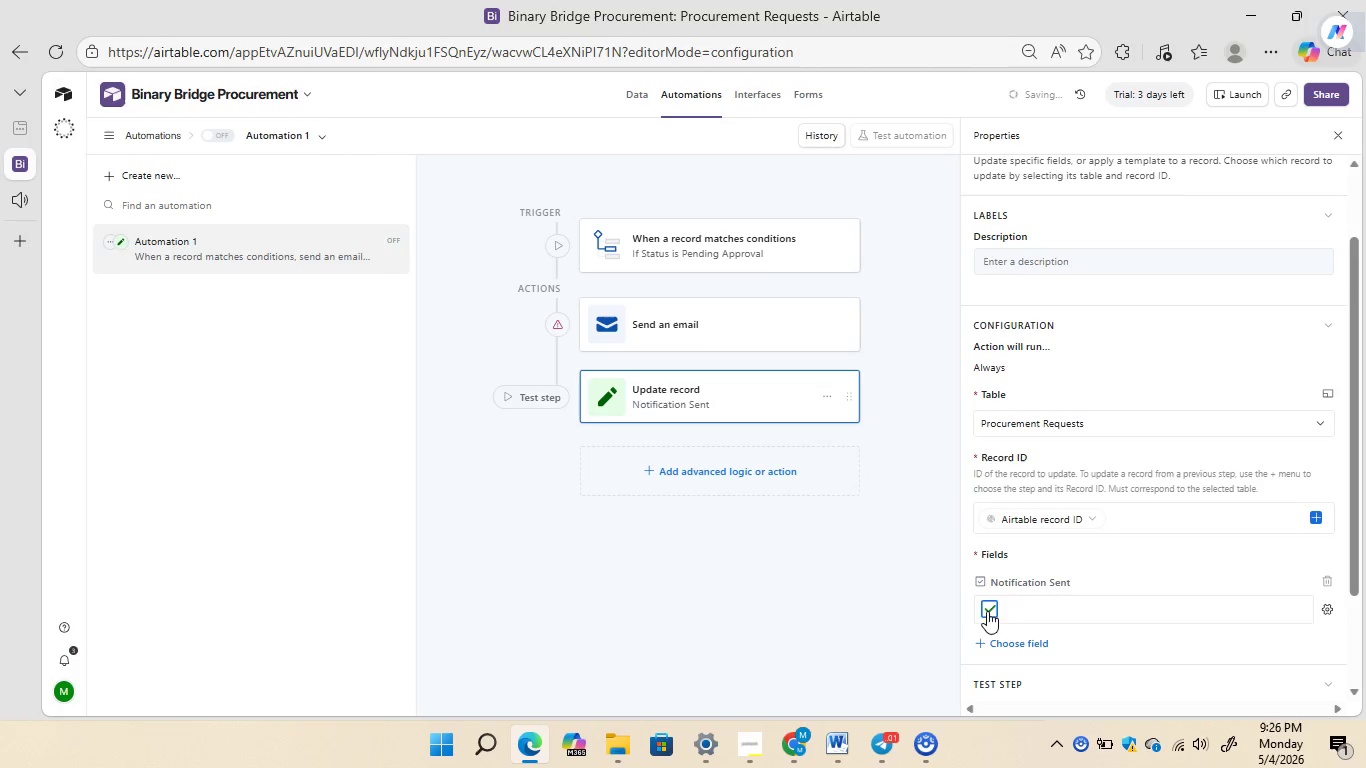 
mouse_move([1044, 588])
 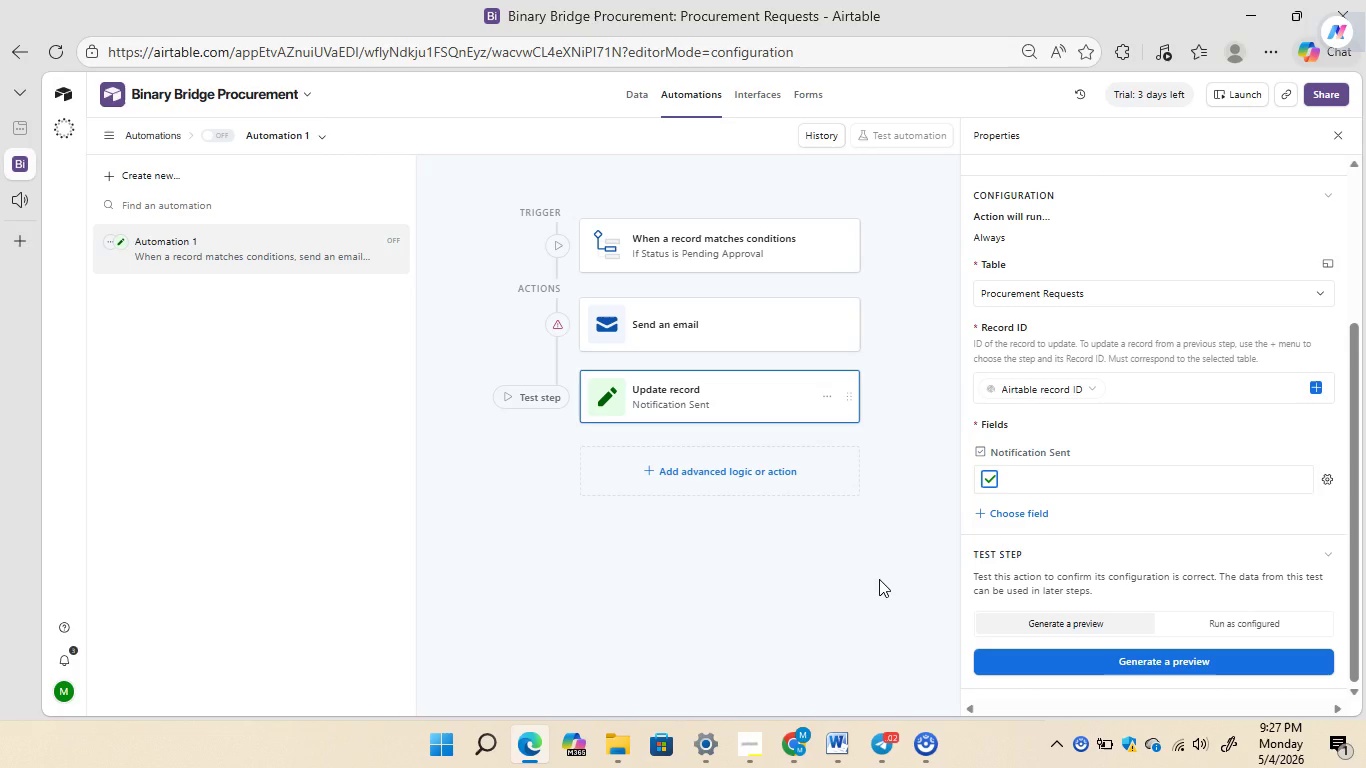 
wait(34.62)
 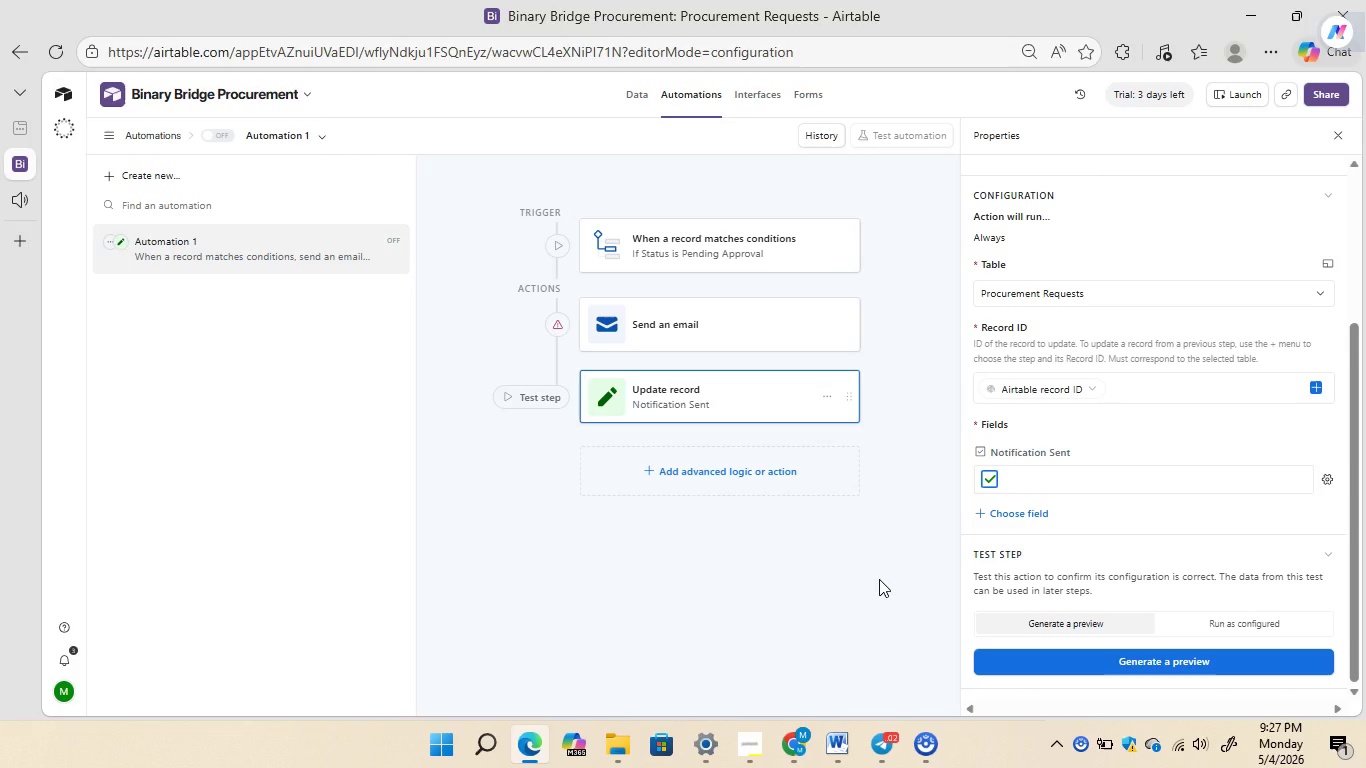 
left_click([753, 332])
 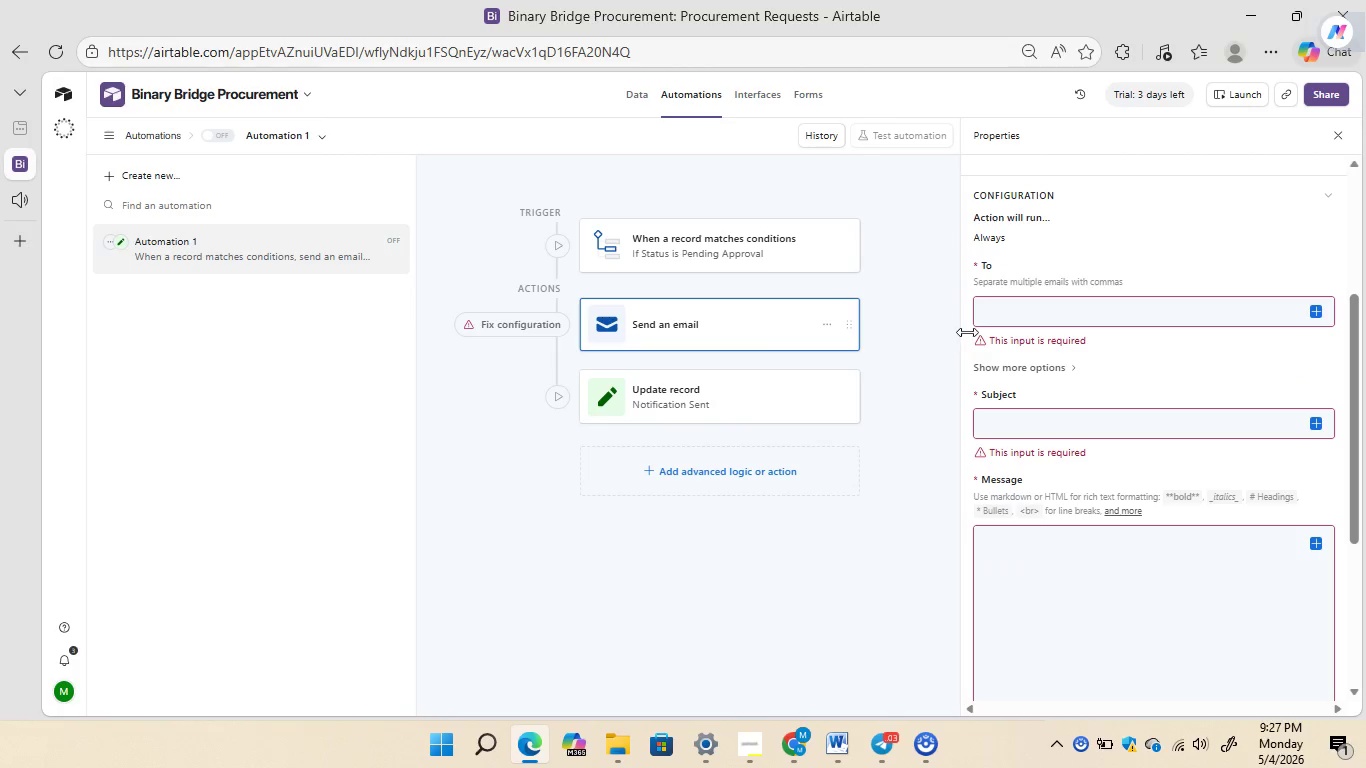 
left_click([1001, 301])
 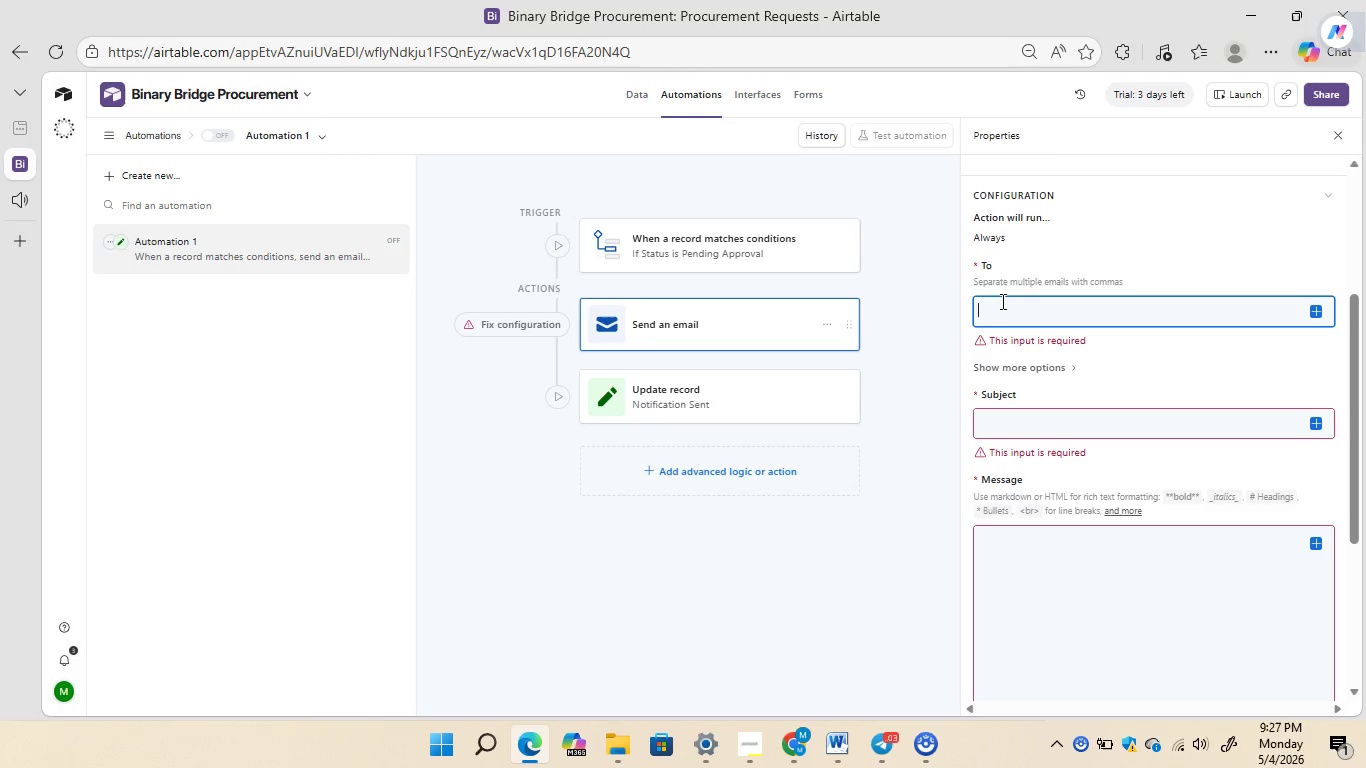 
type(muhammedendris)
 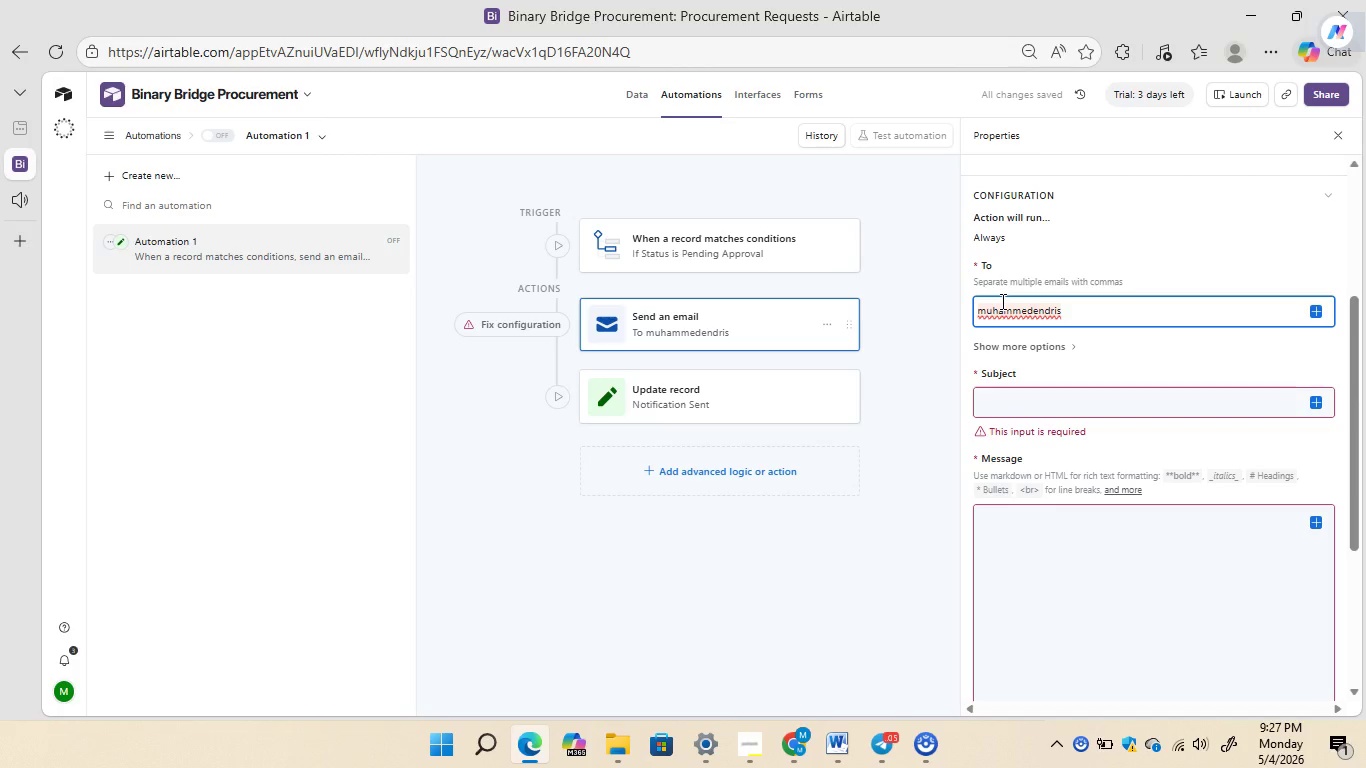 
type(525@gmail.com)
 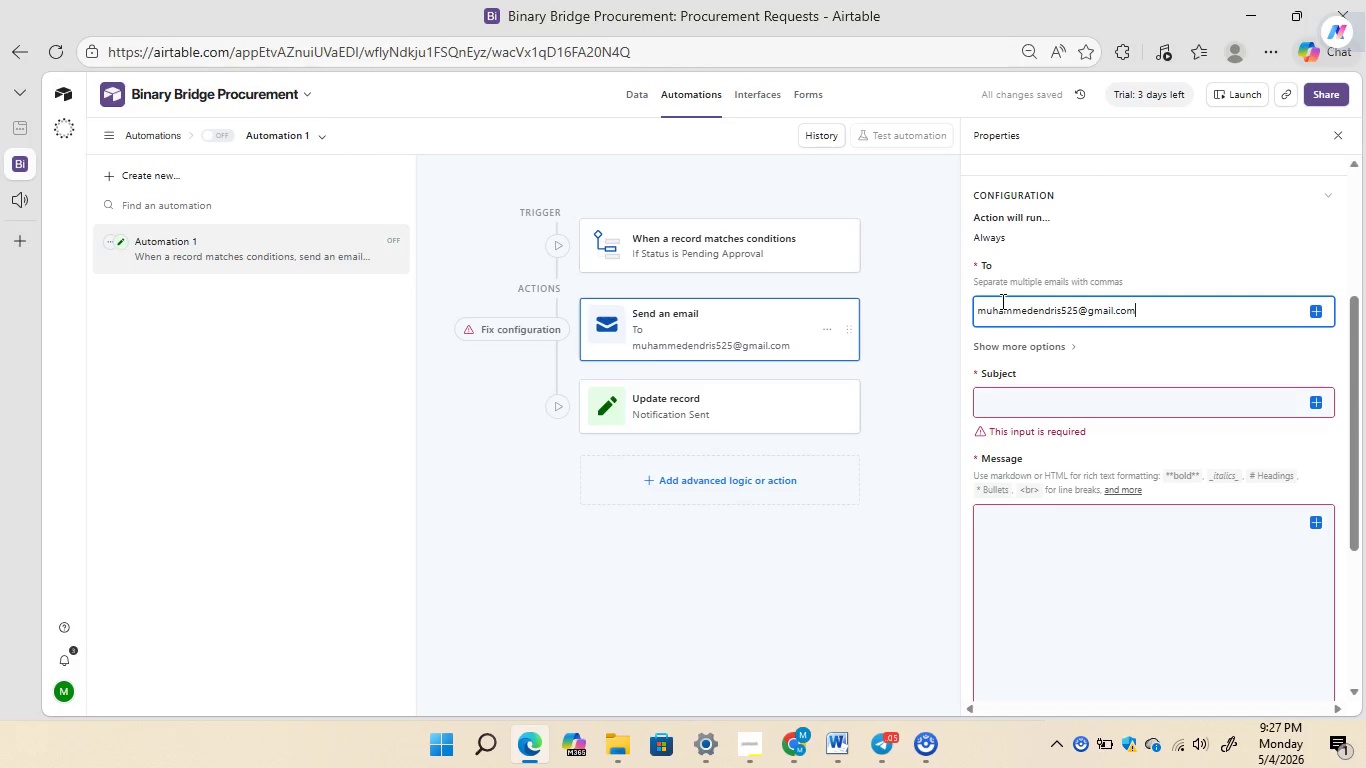 
left_click([1038, 400])
 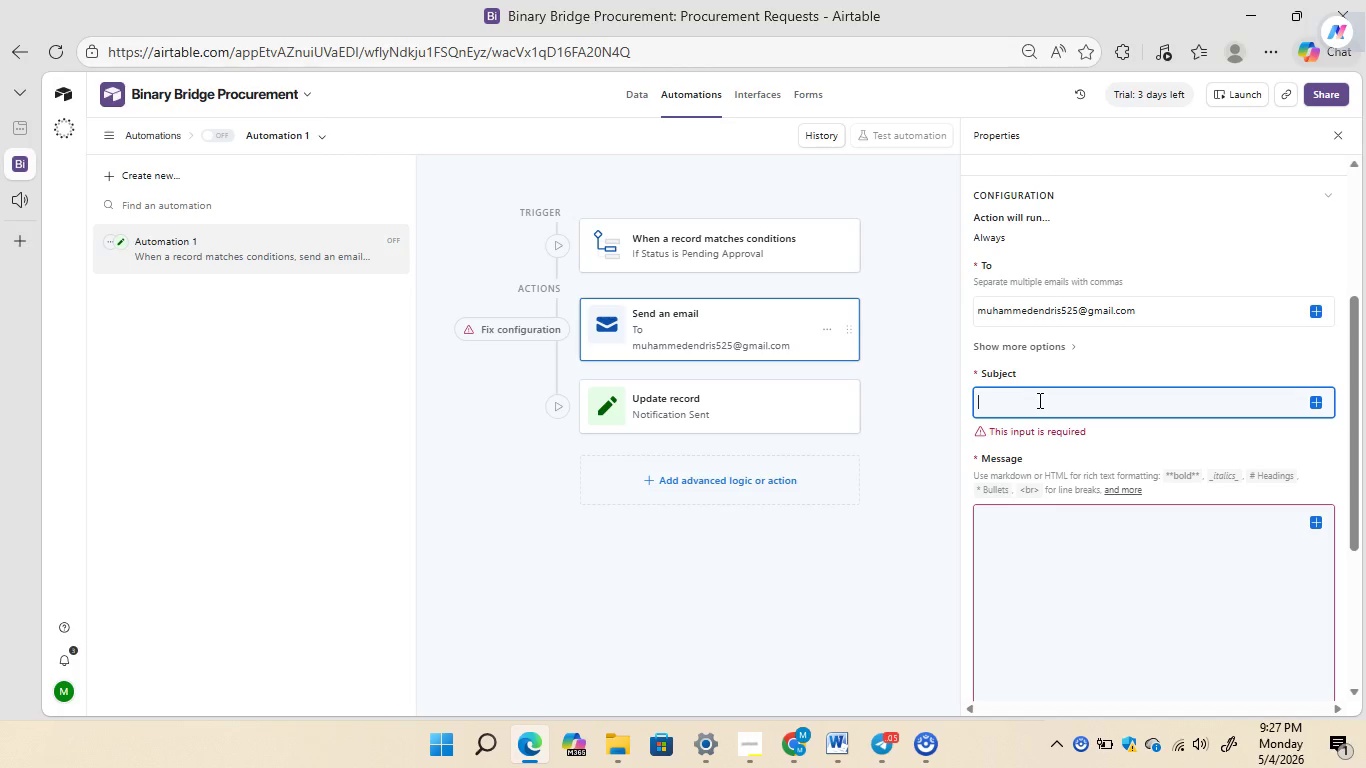 
wait(7.8)
 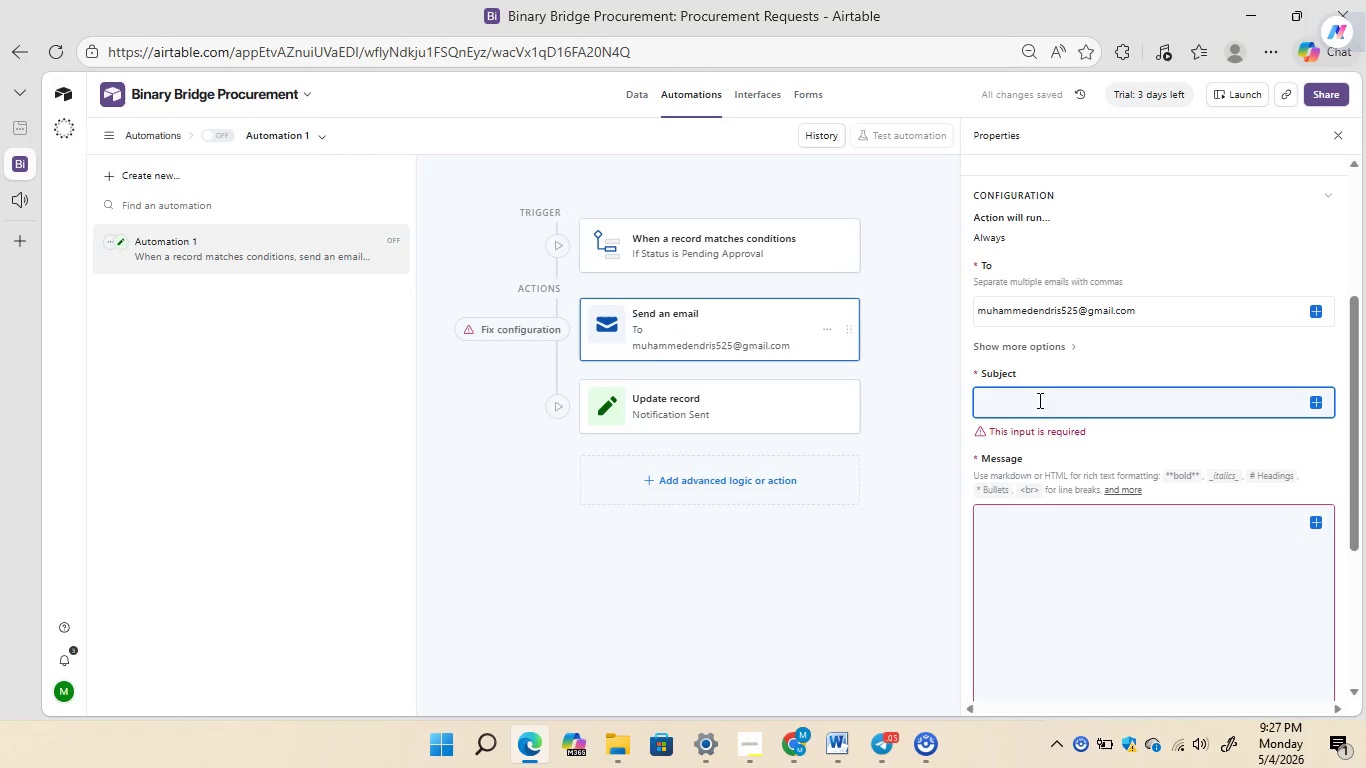 
type(New Hardware Procurement)
 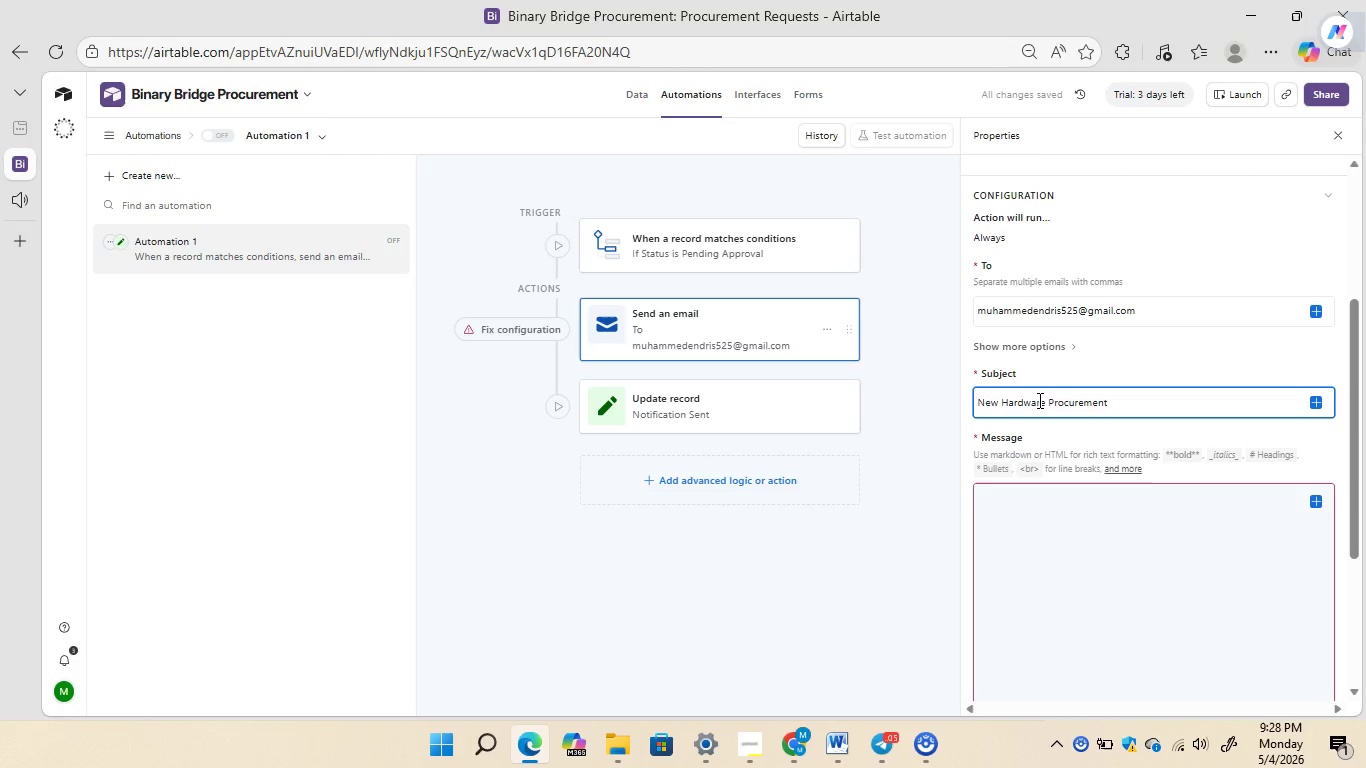 
type( Request)
 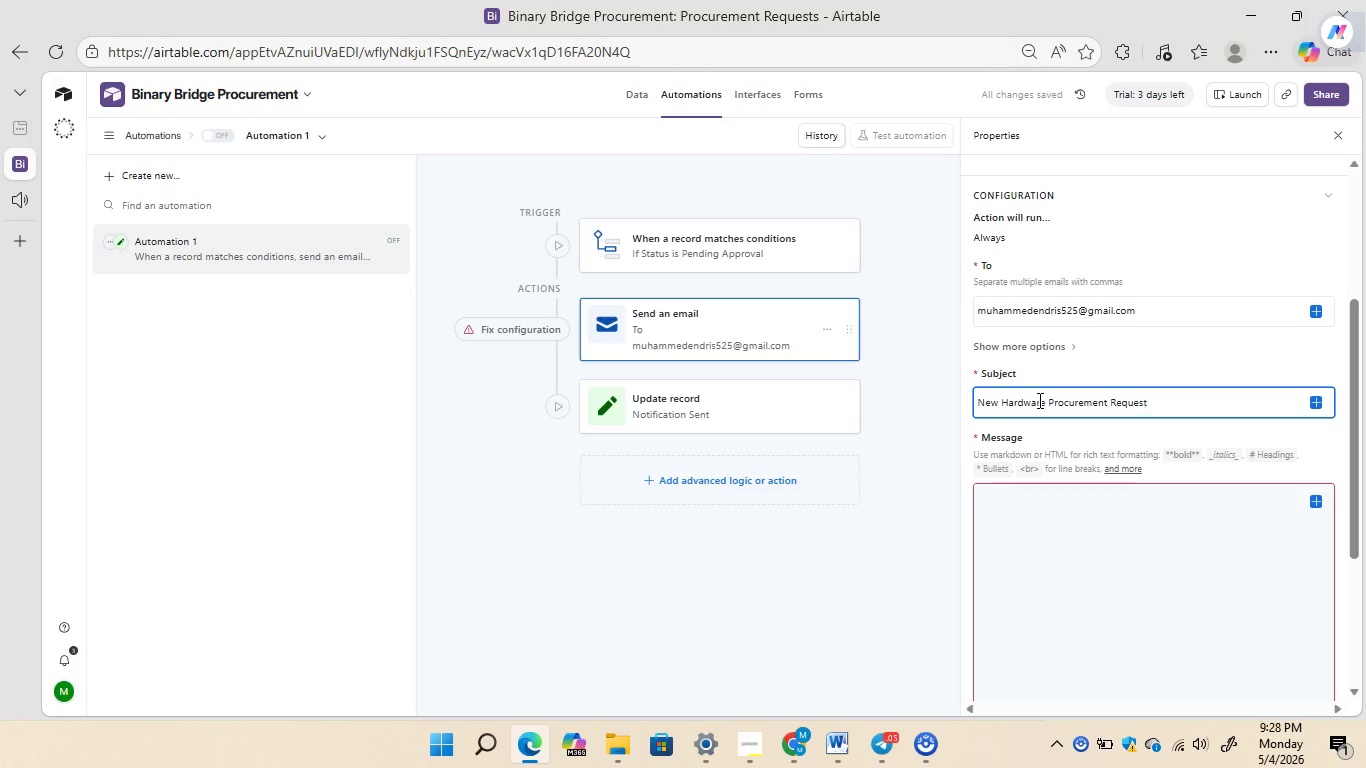 
type(:{ite)
 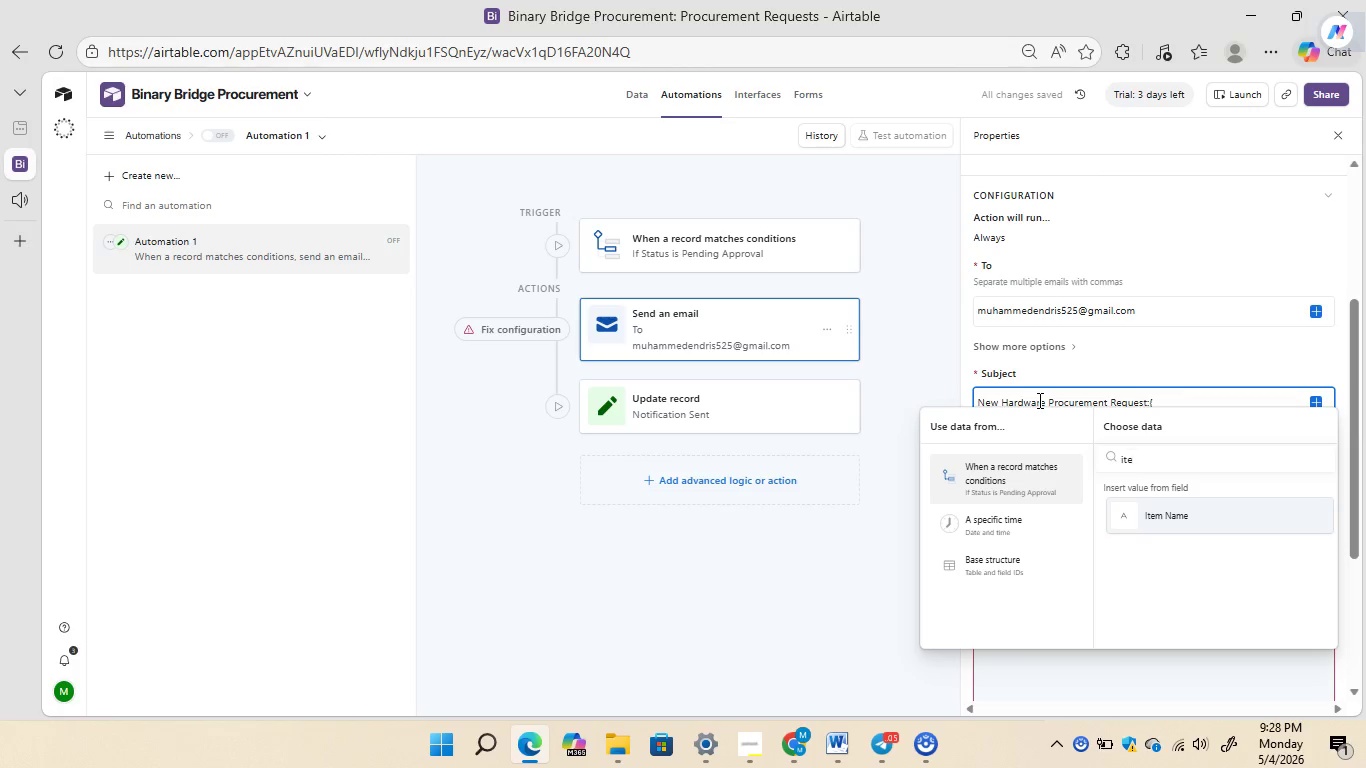 
left_click([1196, 527])
 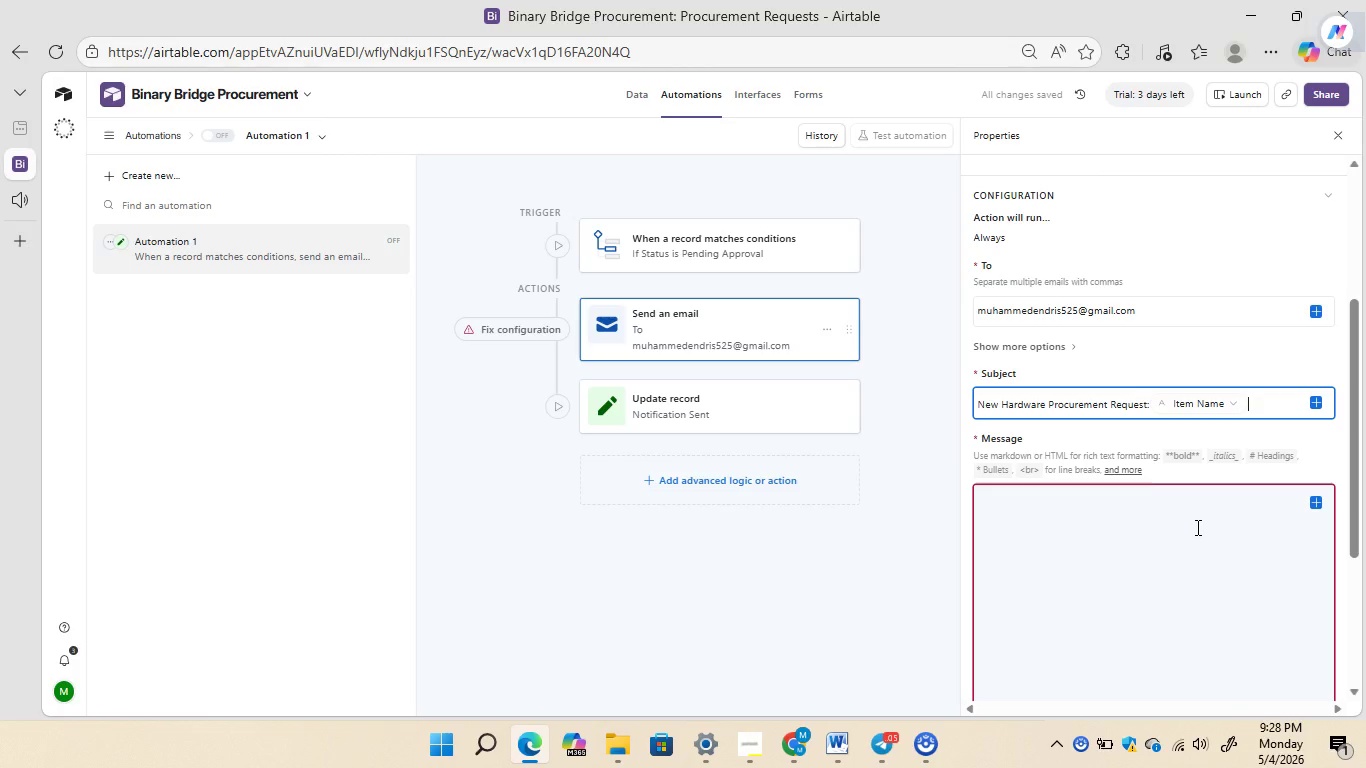 
type(for {cli)
 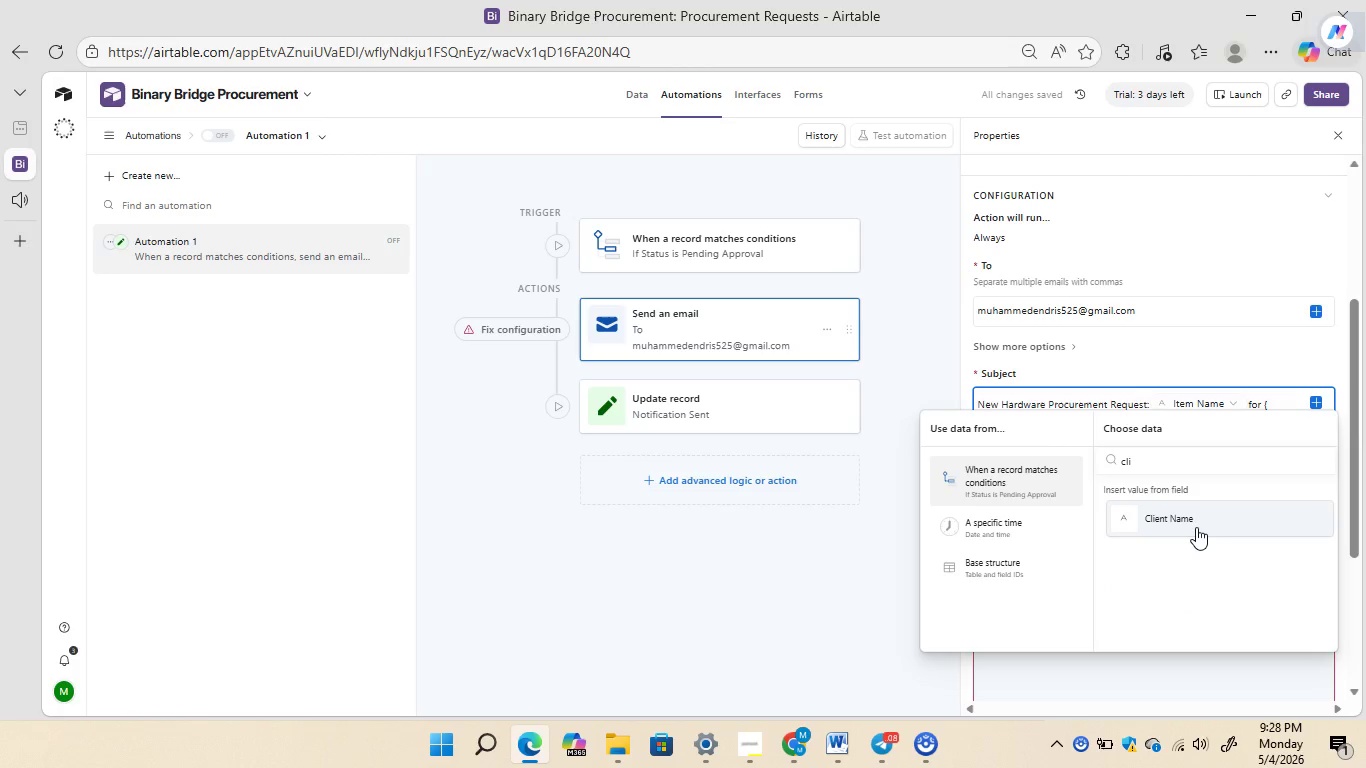 
left_click([1186, 522])
 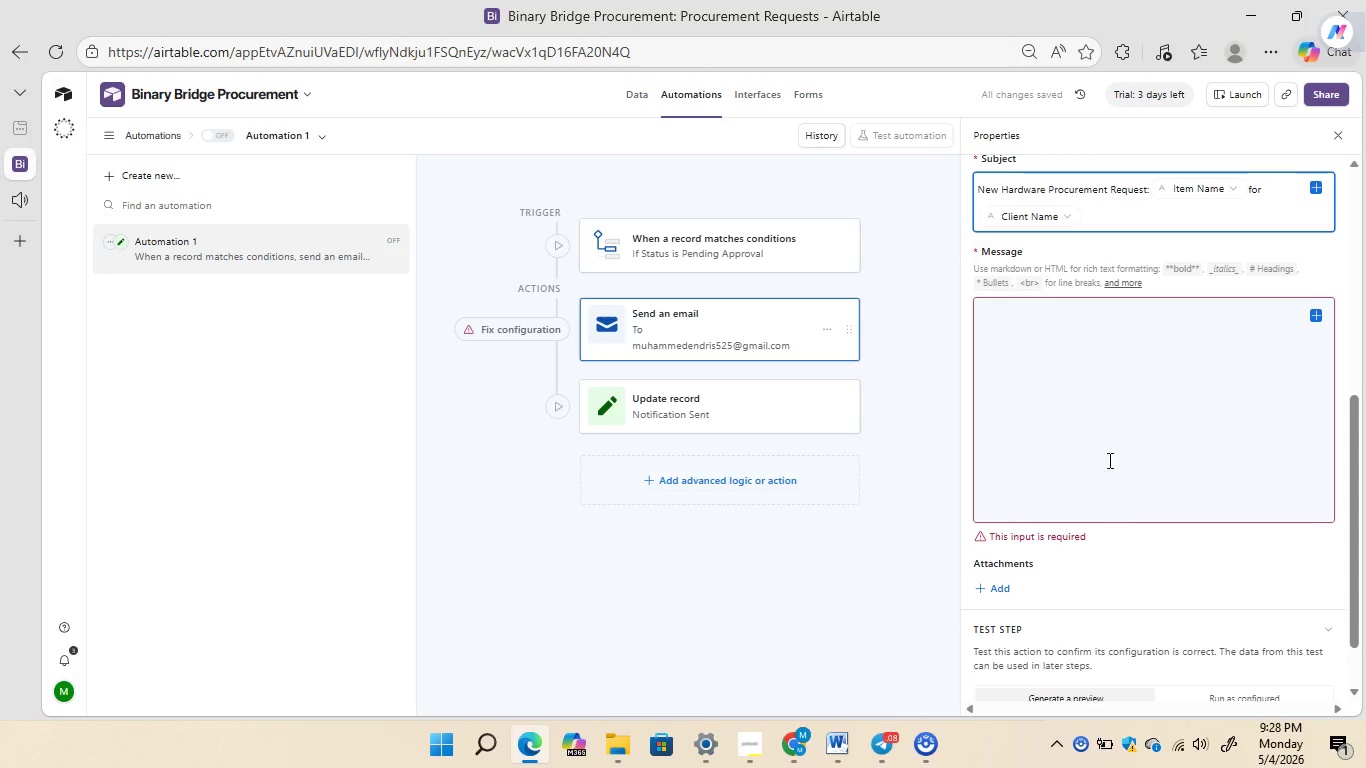 
left_click([1034, 325])
 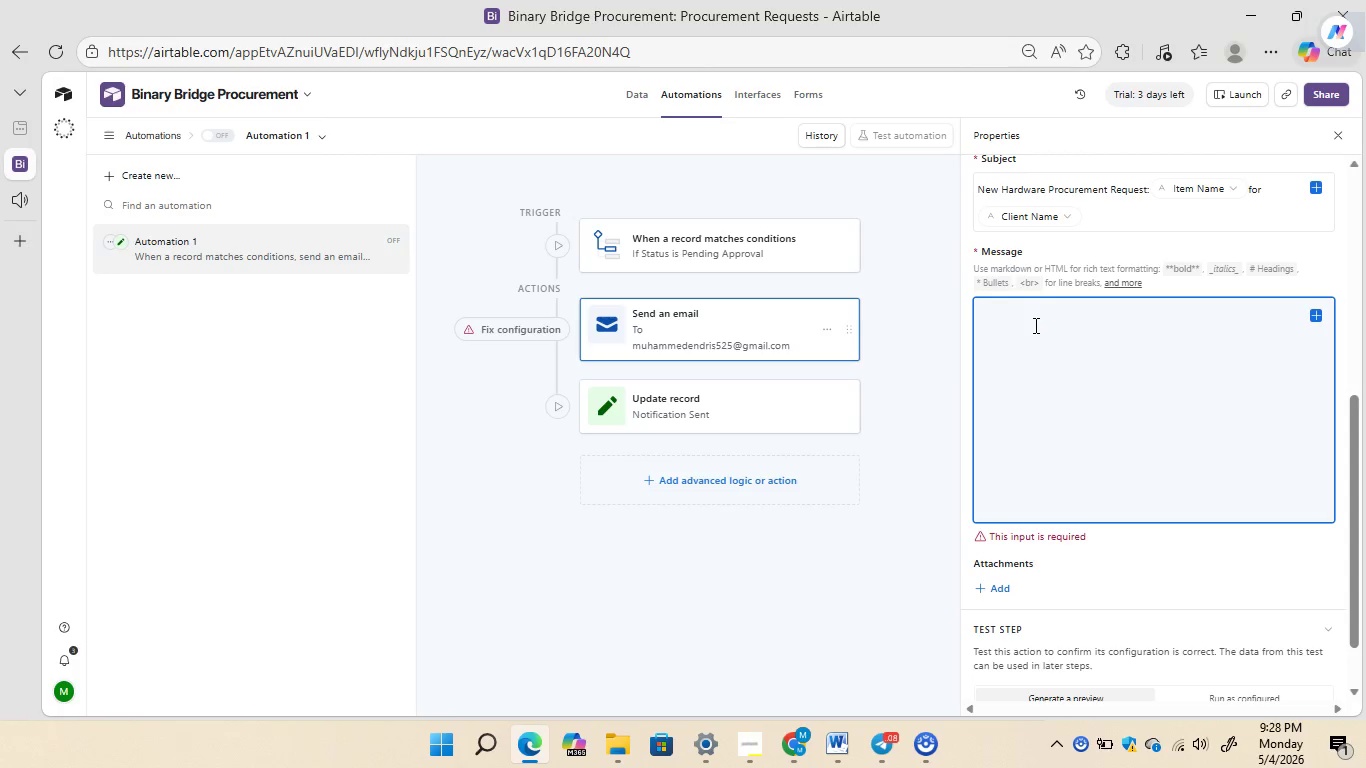 
wait(6.75)
 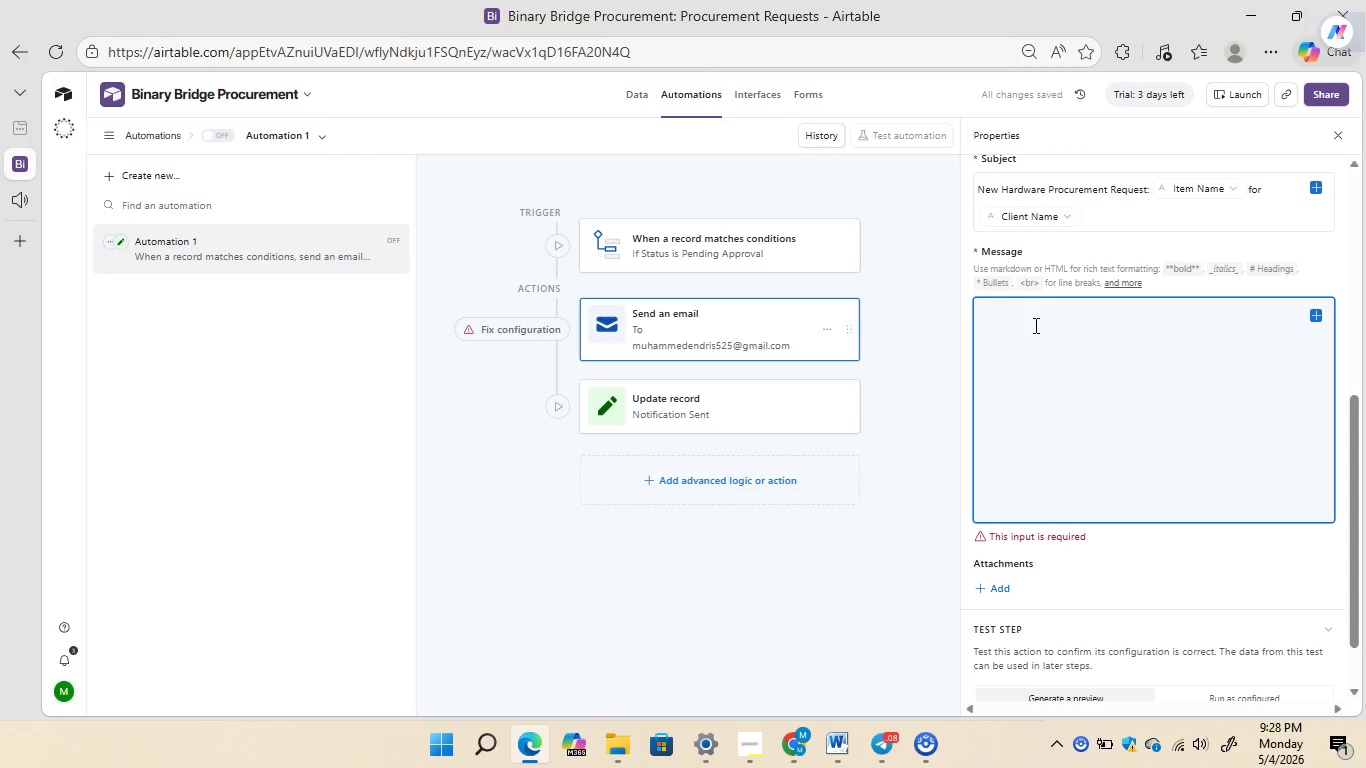 
key(Shift+A)
 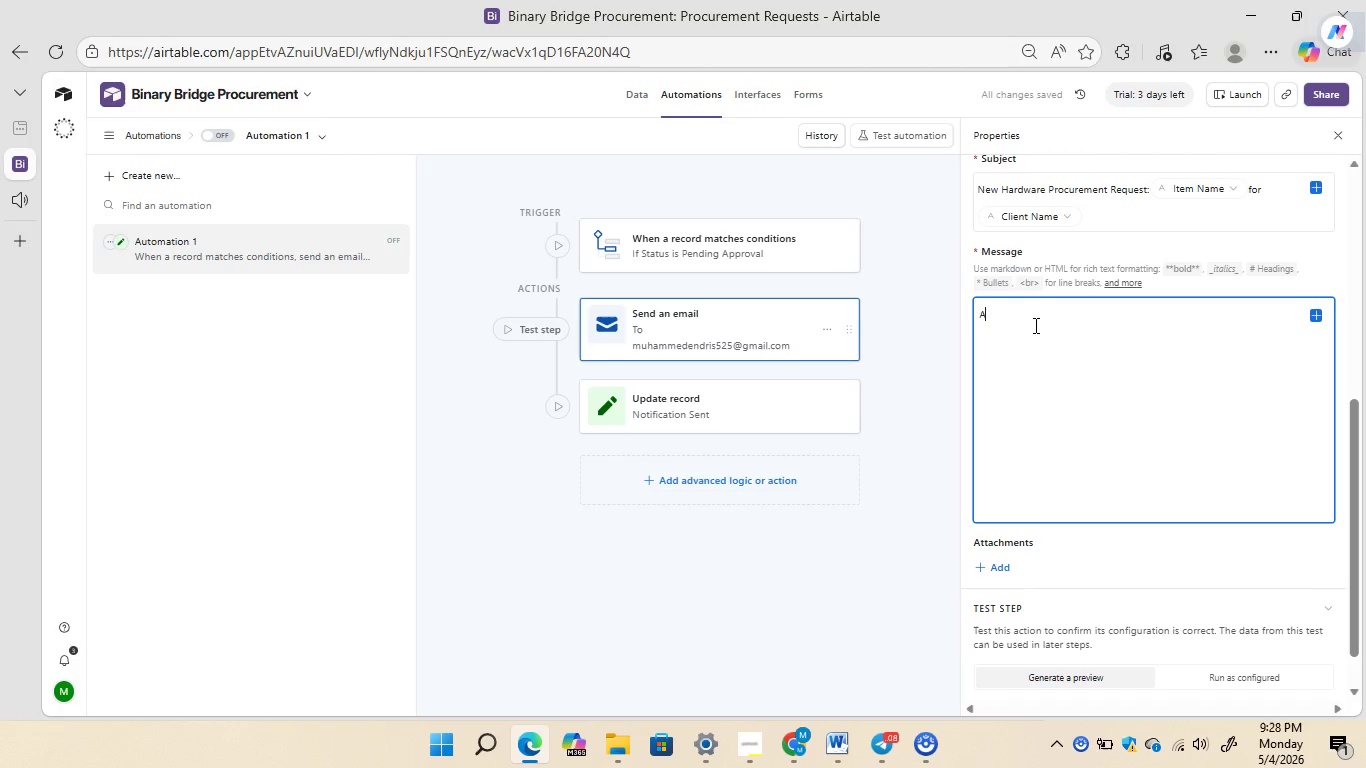 
key(Space)
 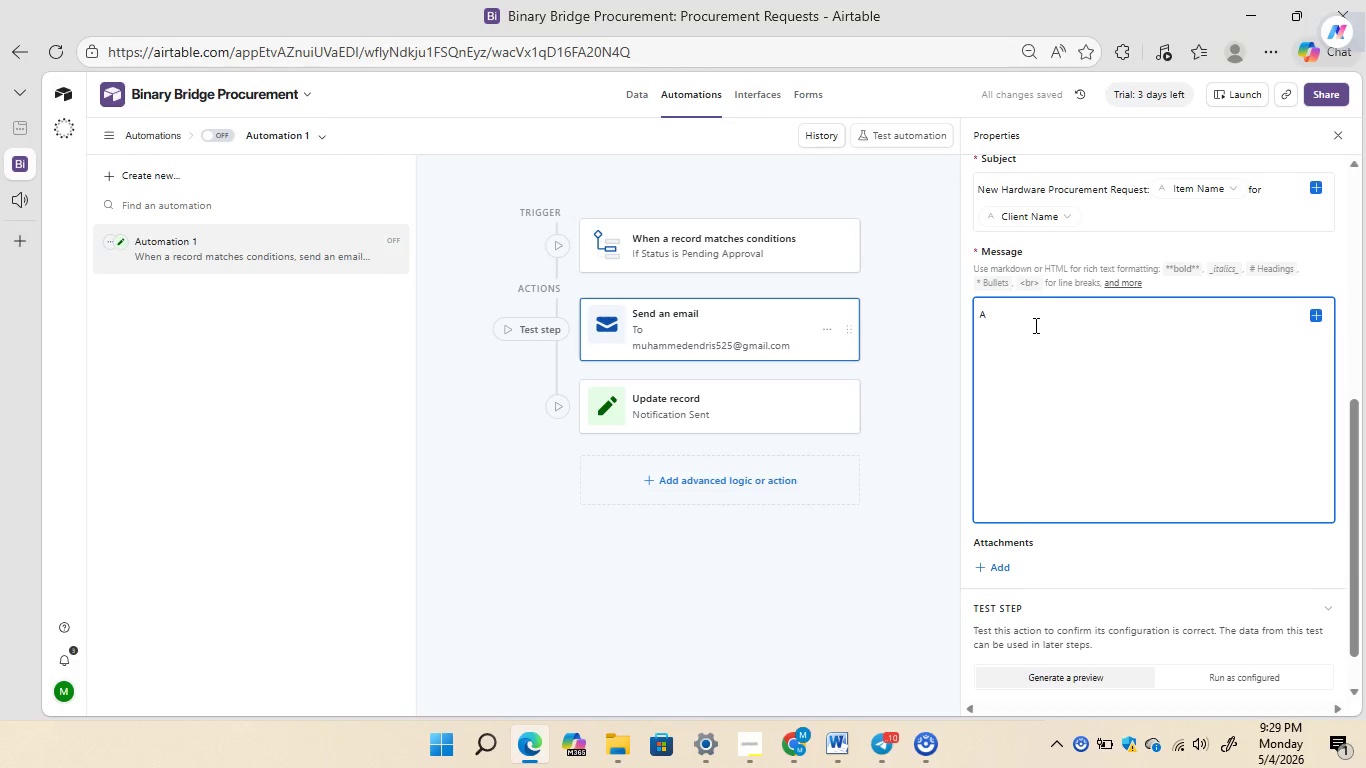 
key(Backspace)
key(Backspace)
type(Hello Founder,)
 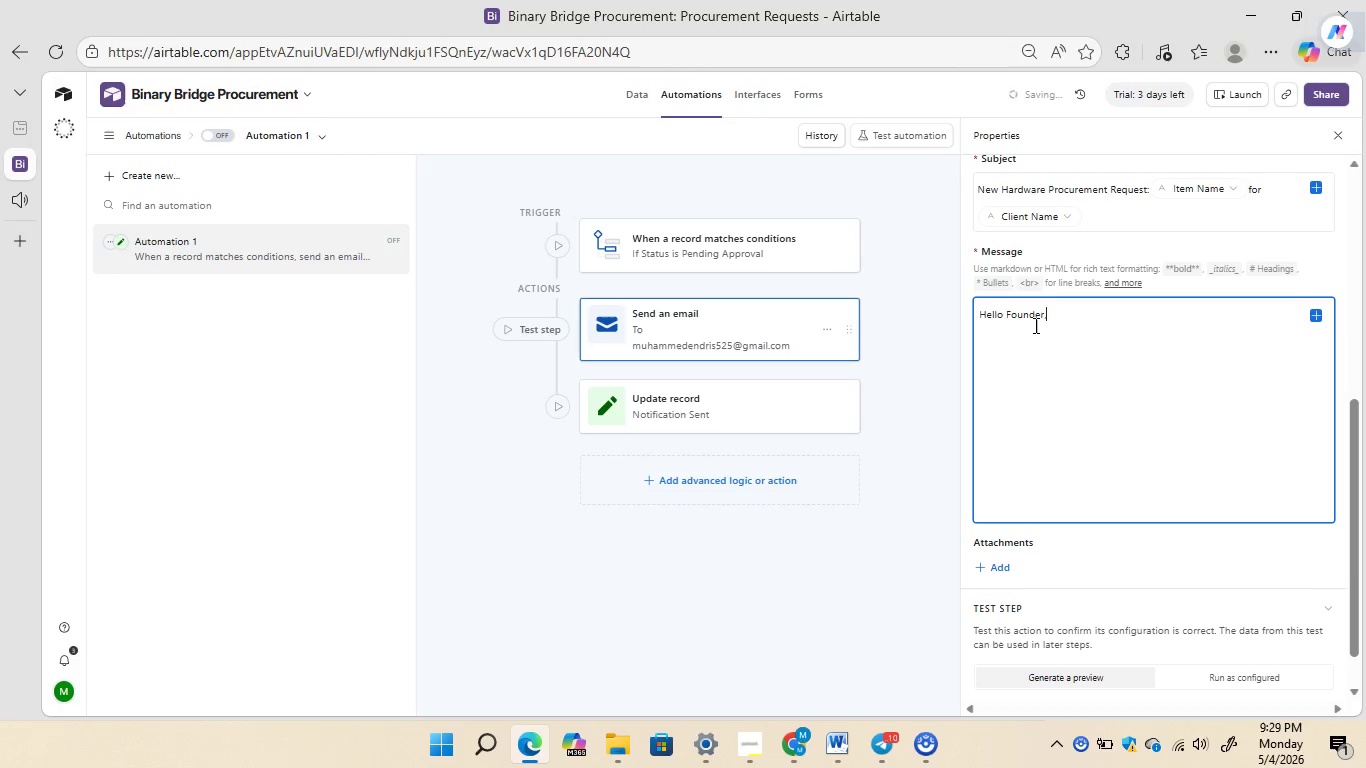 
key(Enter)
 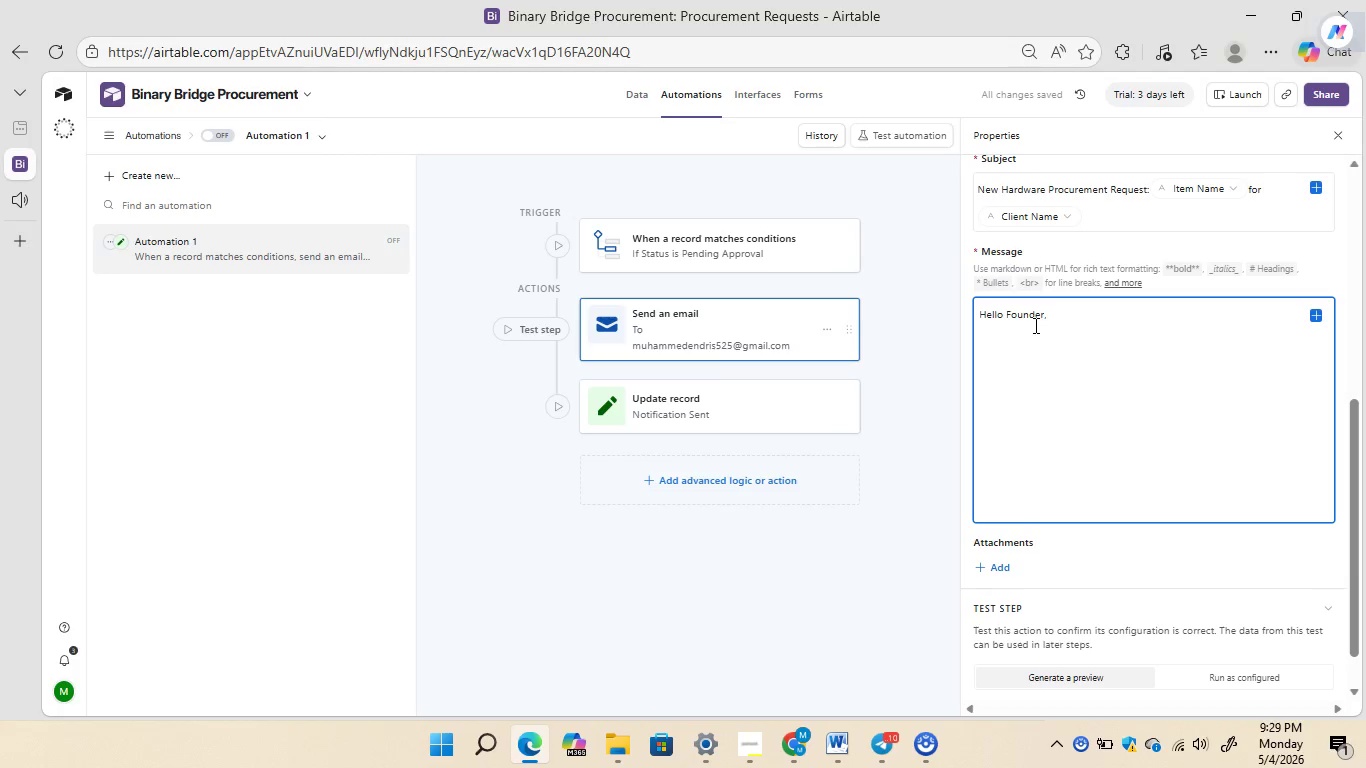 
type(A new hardware)
 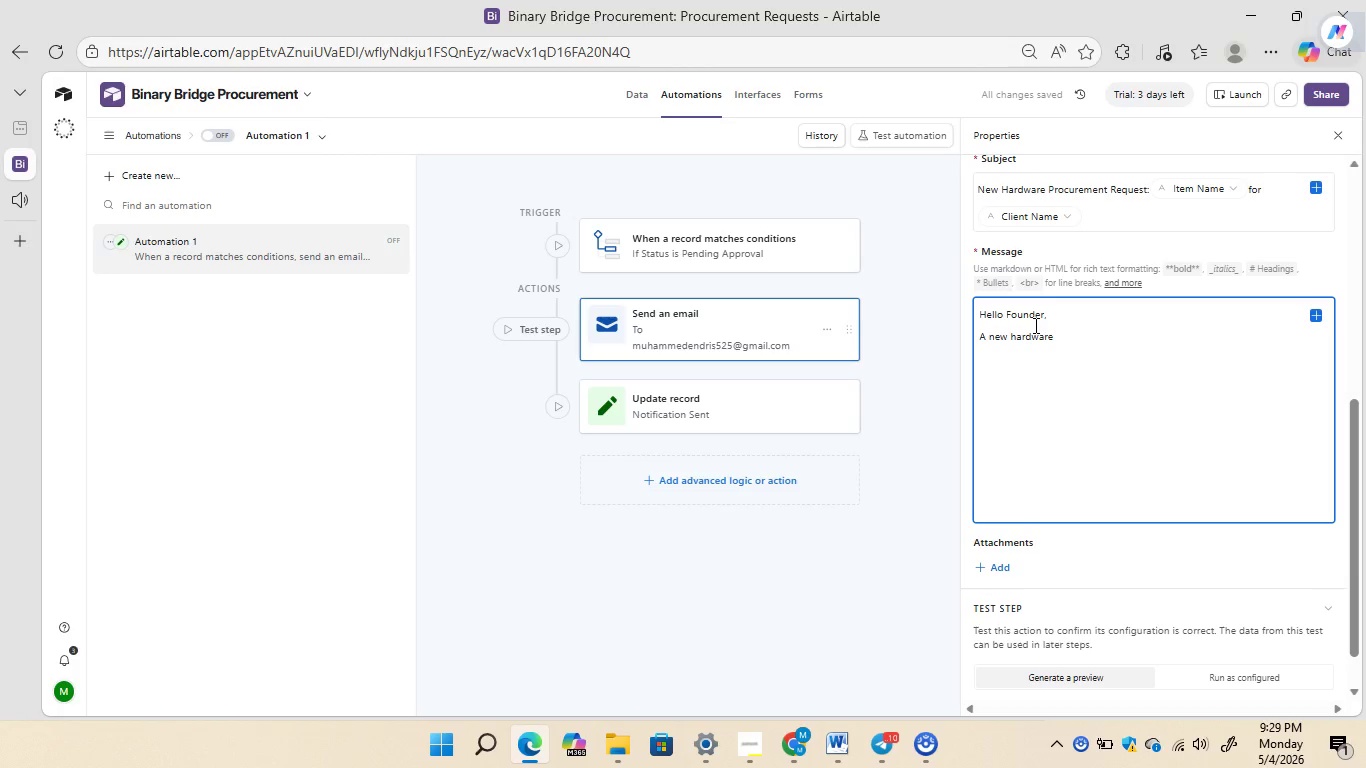 
type( procurement request hs been )
 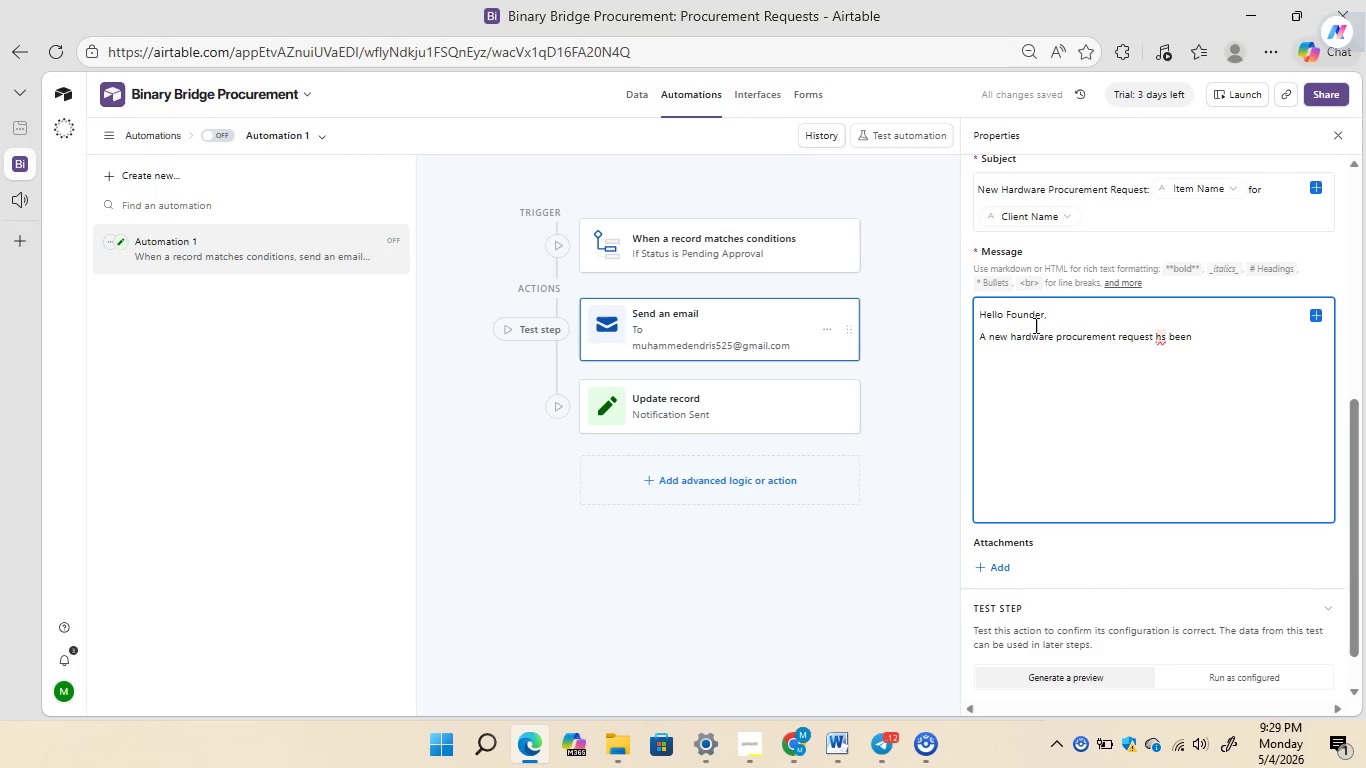 
key(ArrowLeft)
 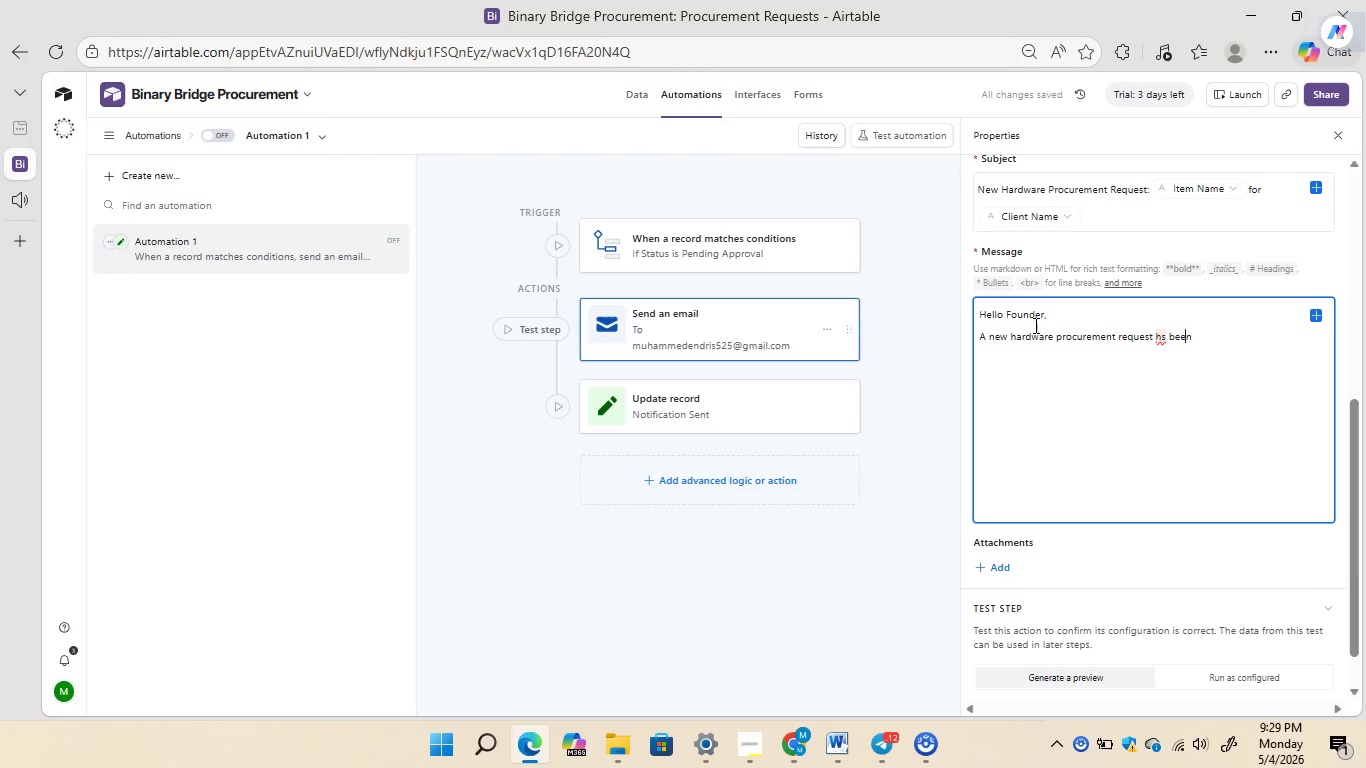 
key(ArrowLeft)
 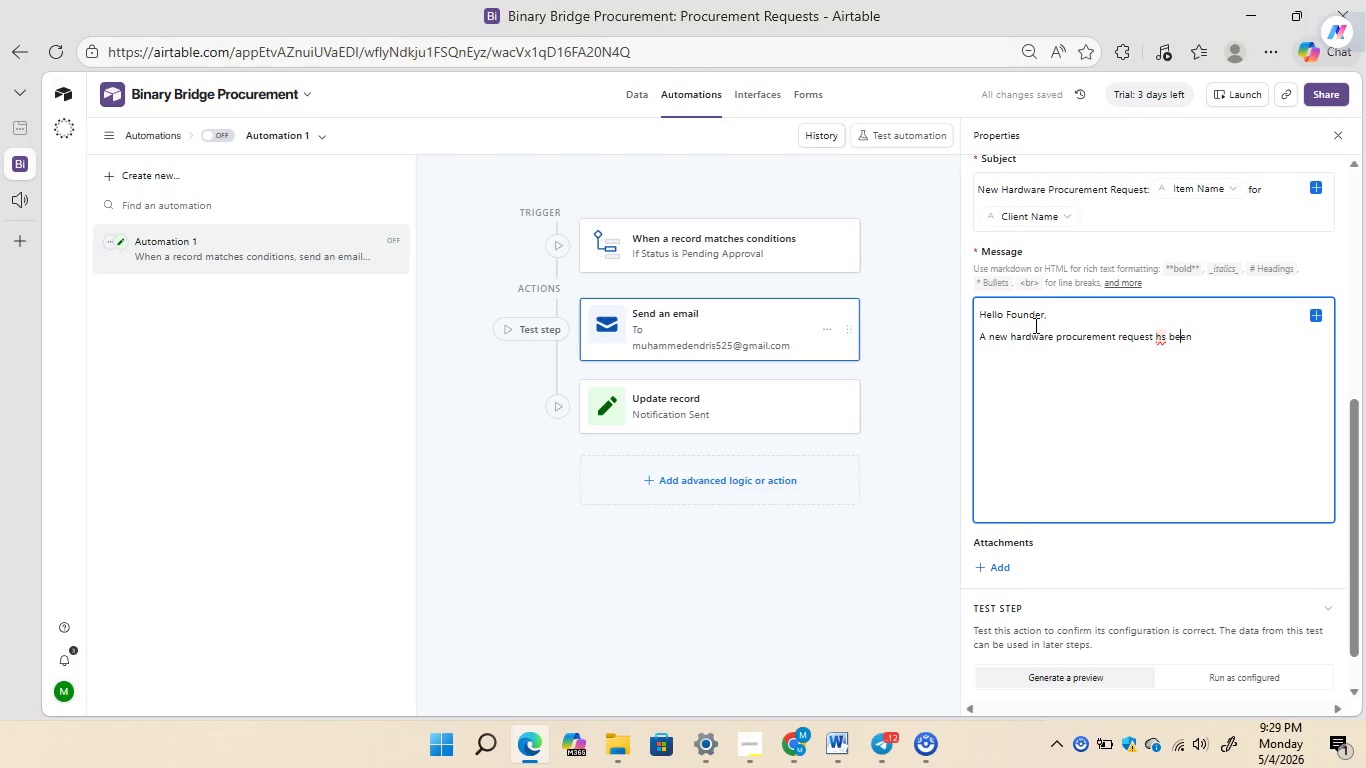 
key(ArrowLeft)
 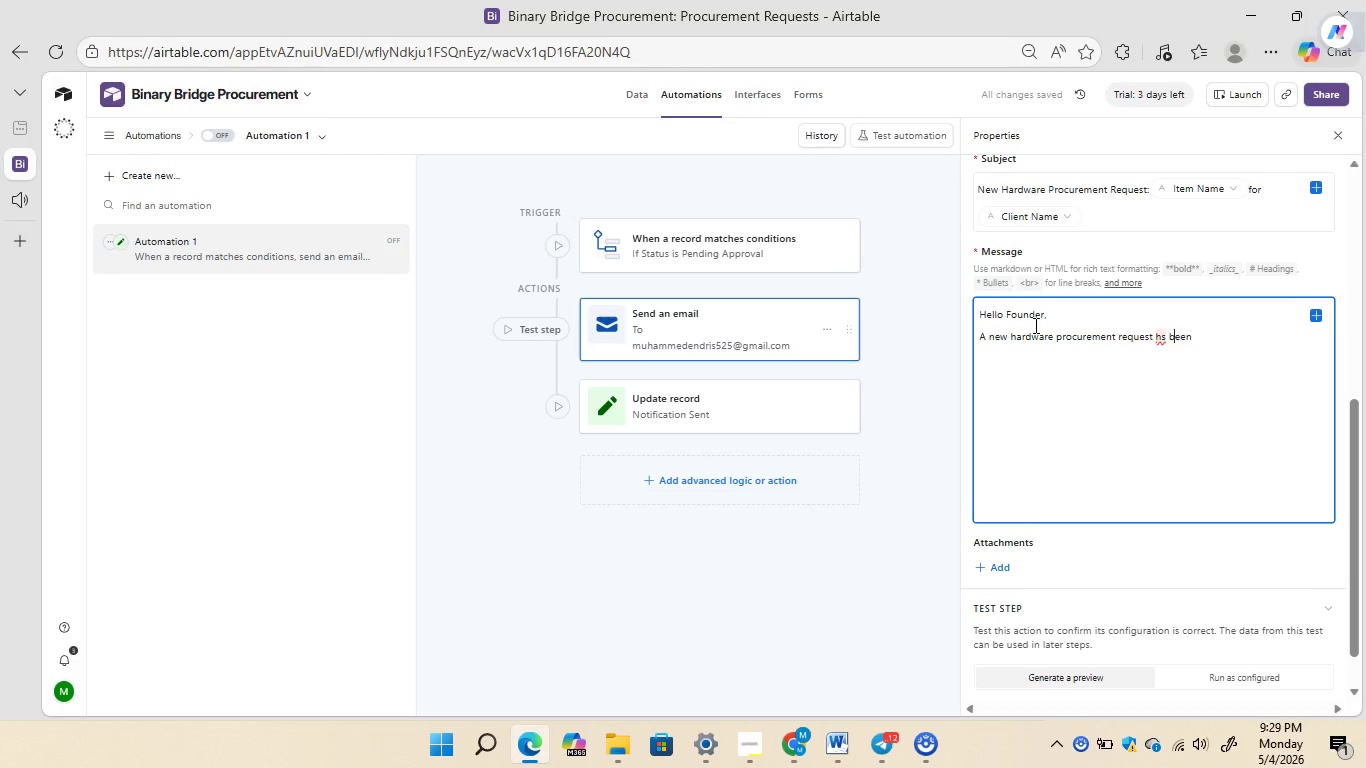 
key(ArrowLeft)
 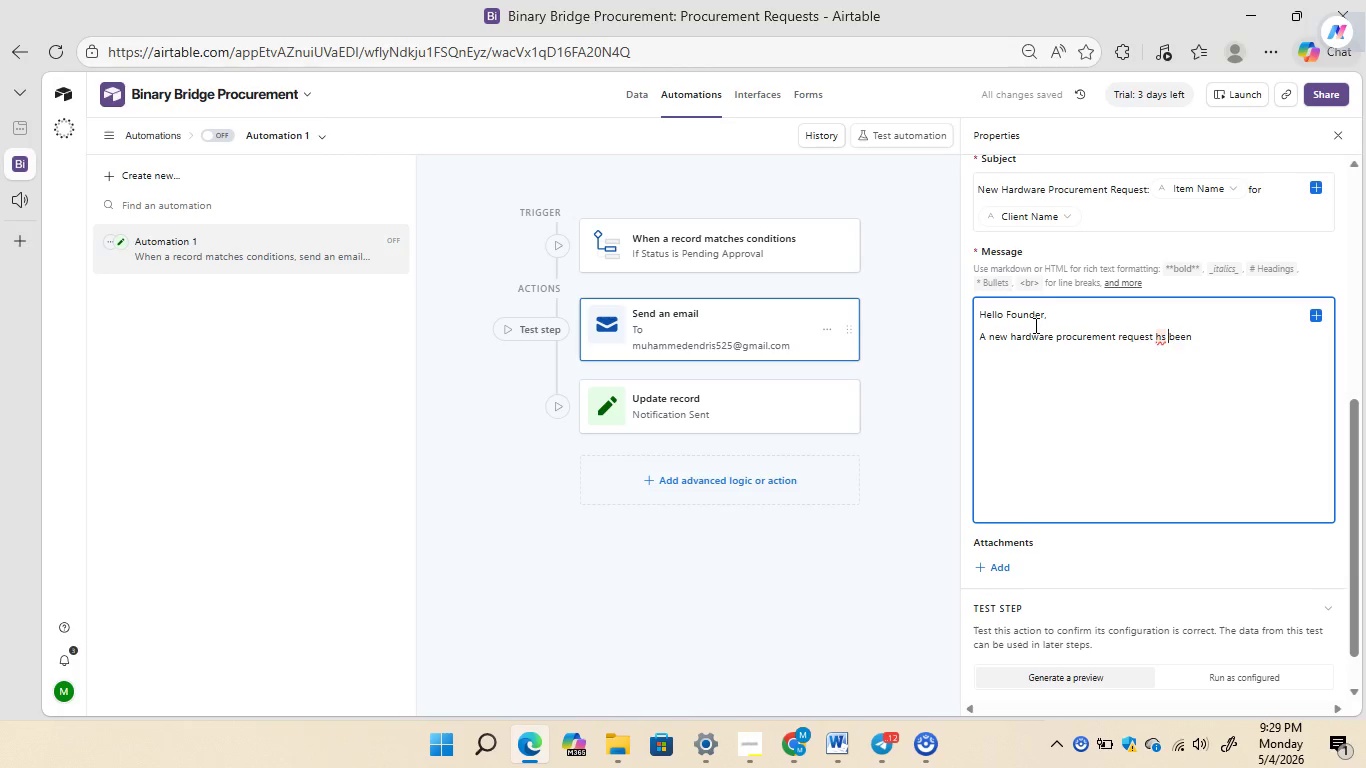 
key(ArrowLeft)
 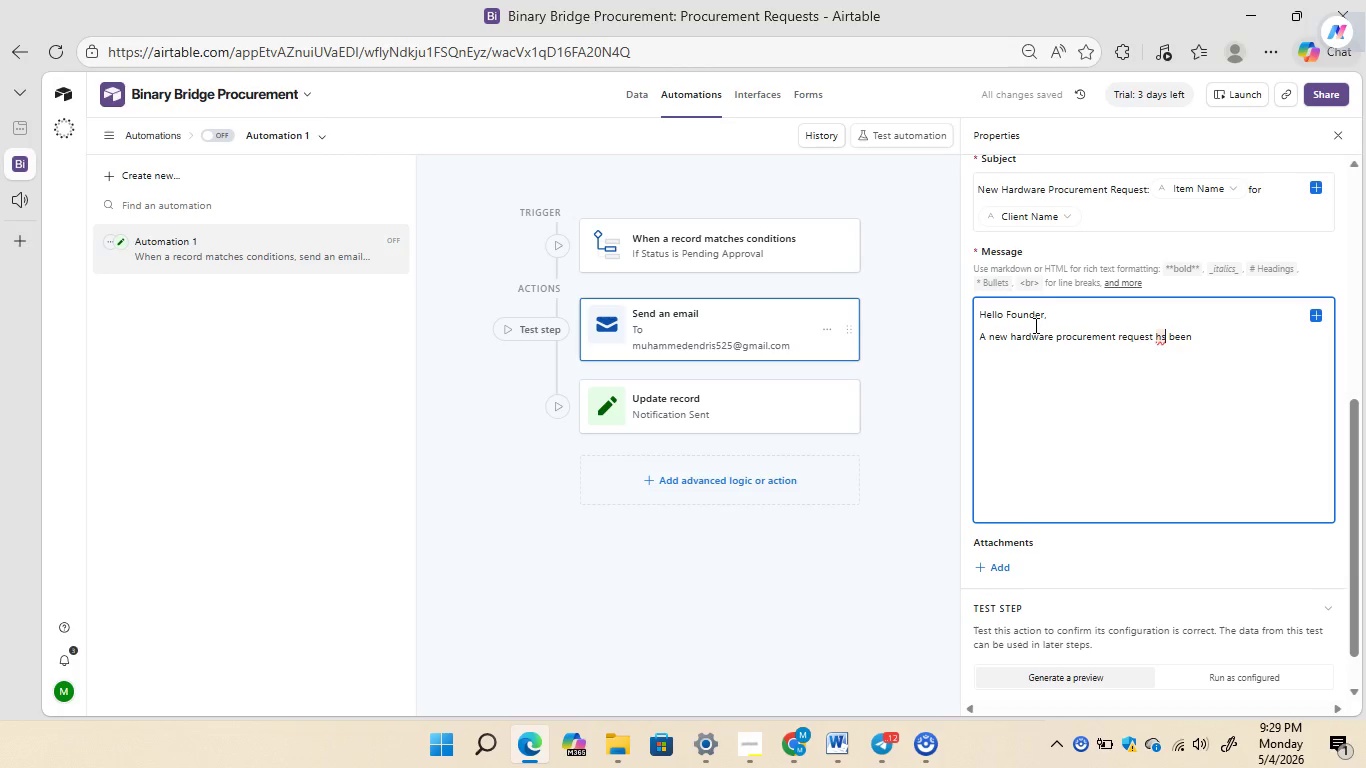 
key(ArrowLeft)
 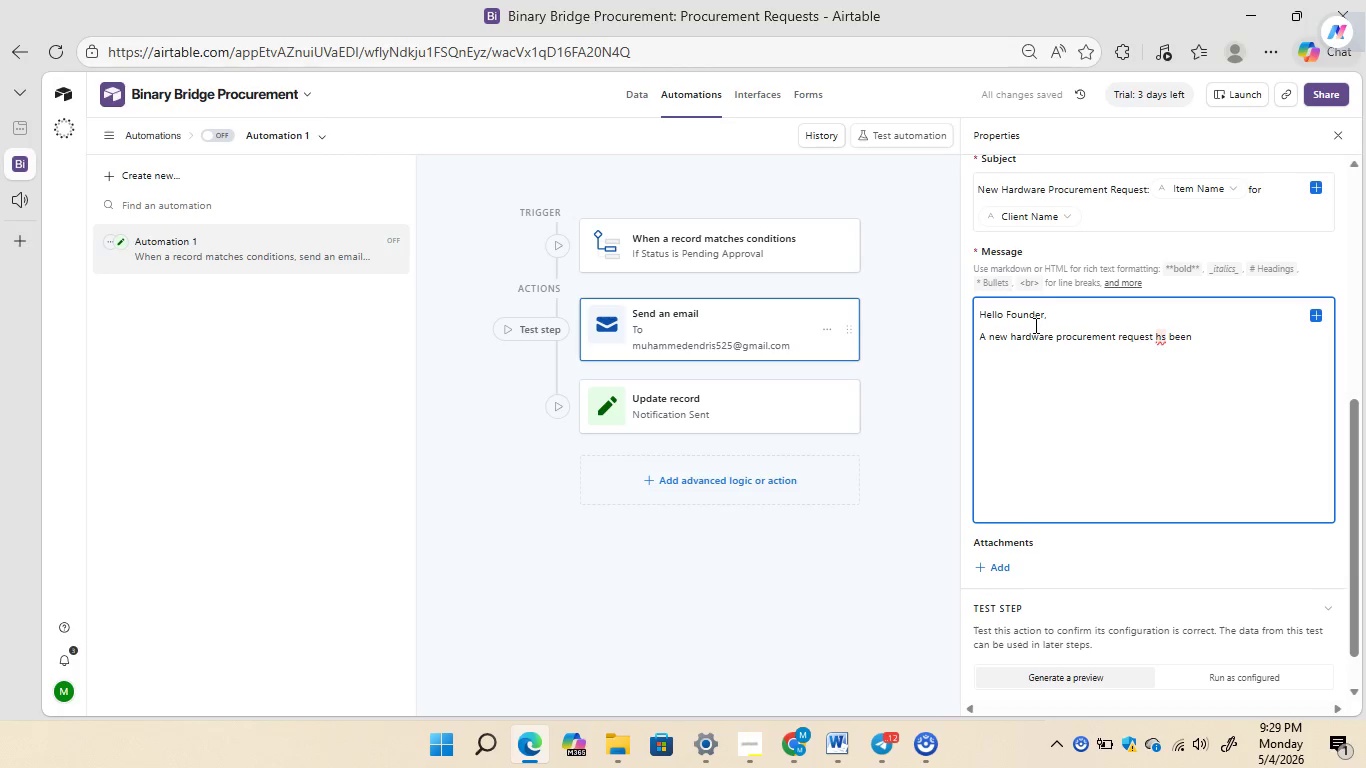 
key(Backspace)
type(as )
 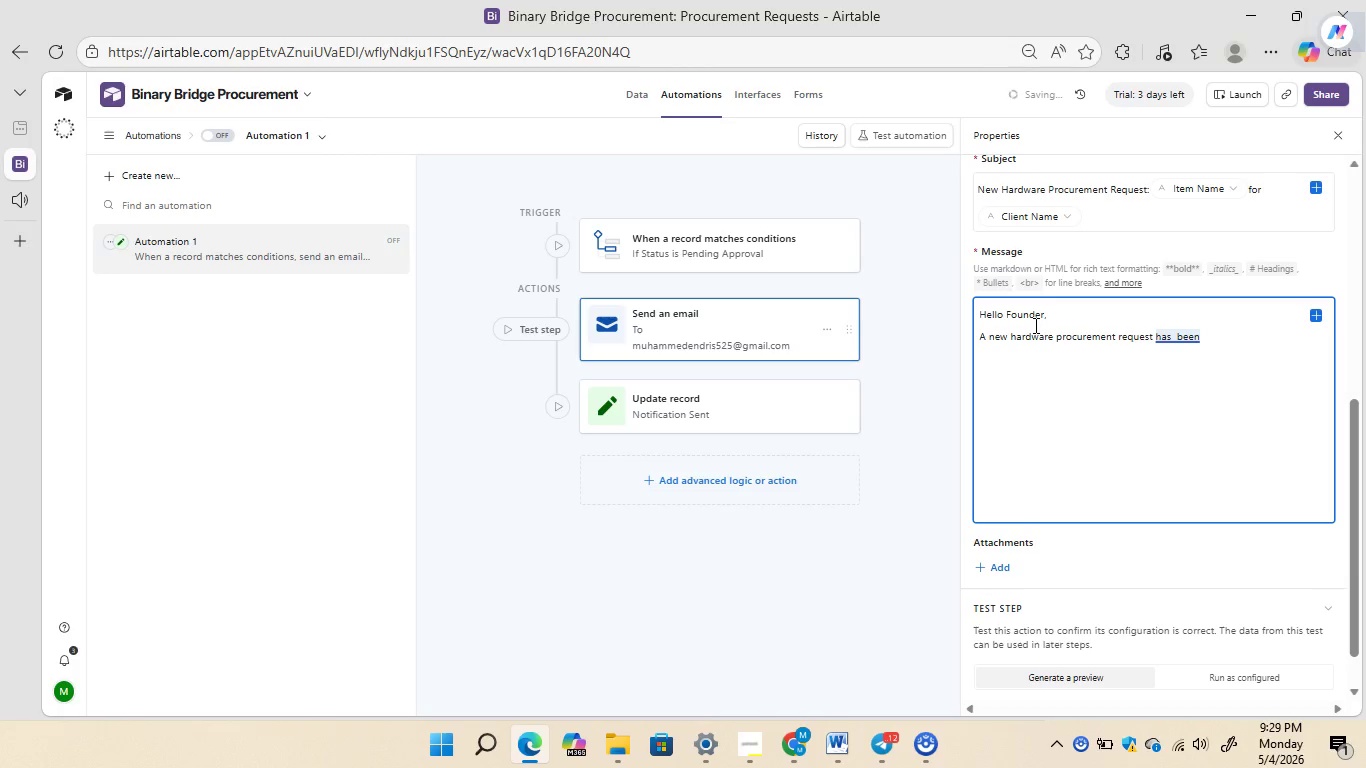 
key(ArrowRight)
 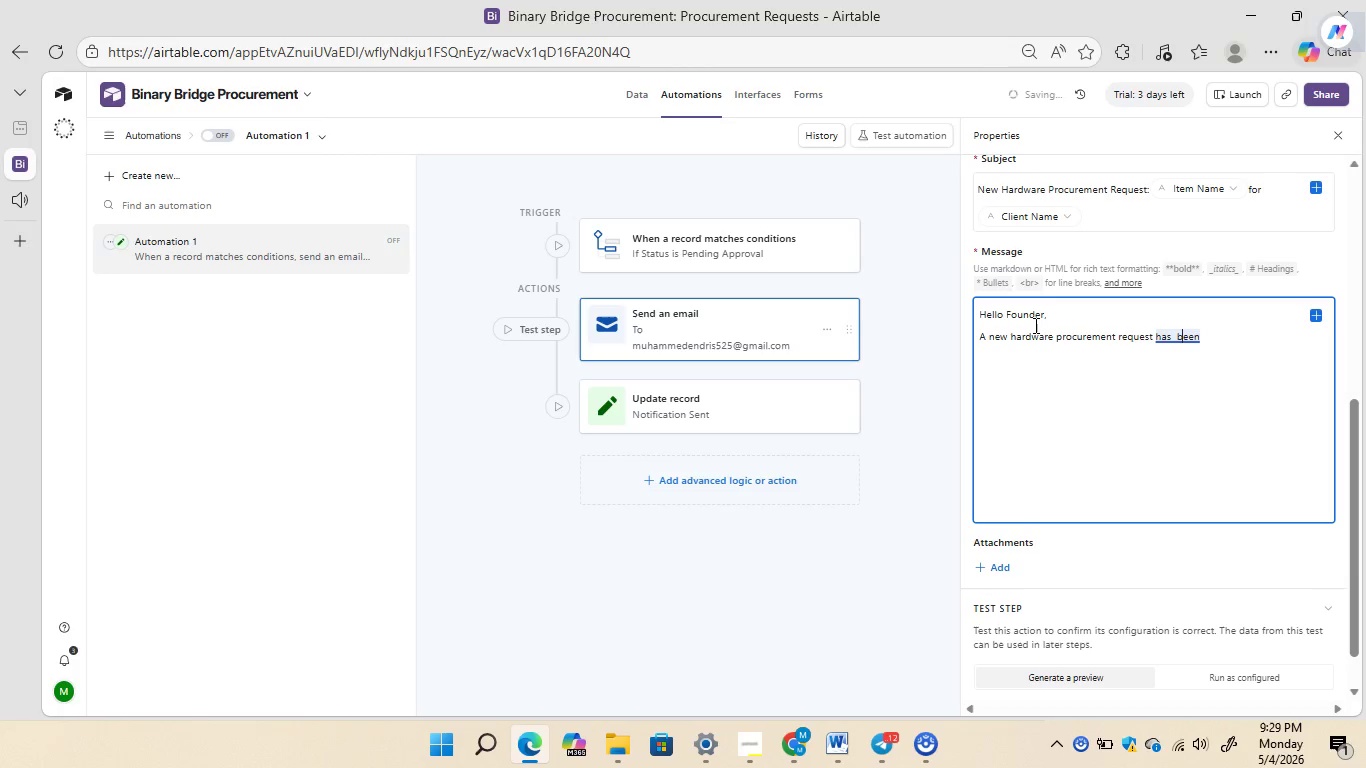 
key(ArrowRight)
 